 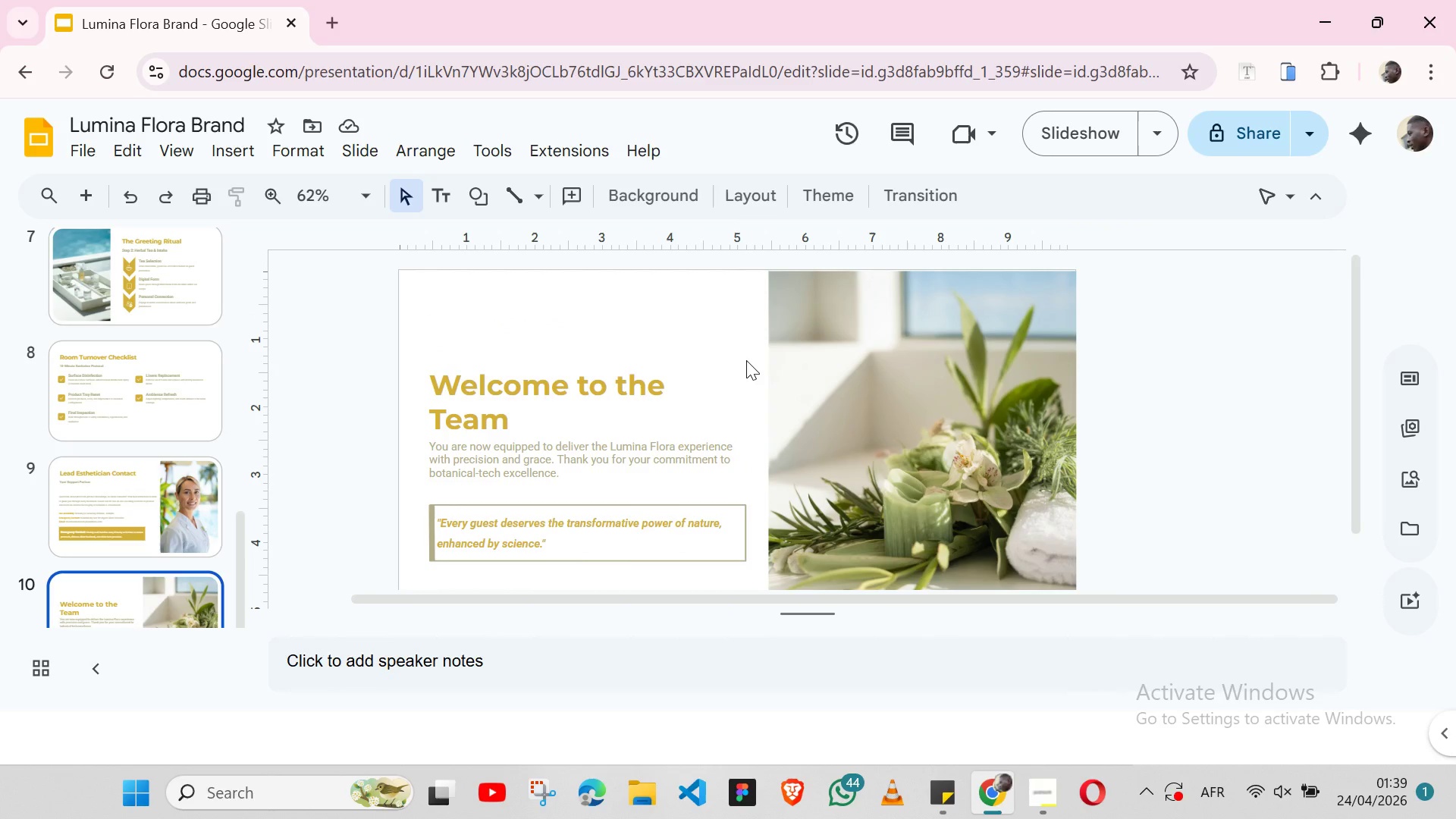 
left_click([736, 514])
 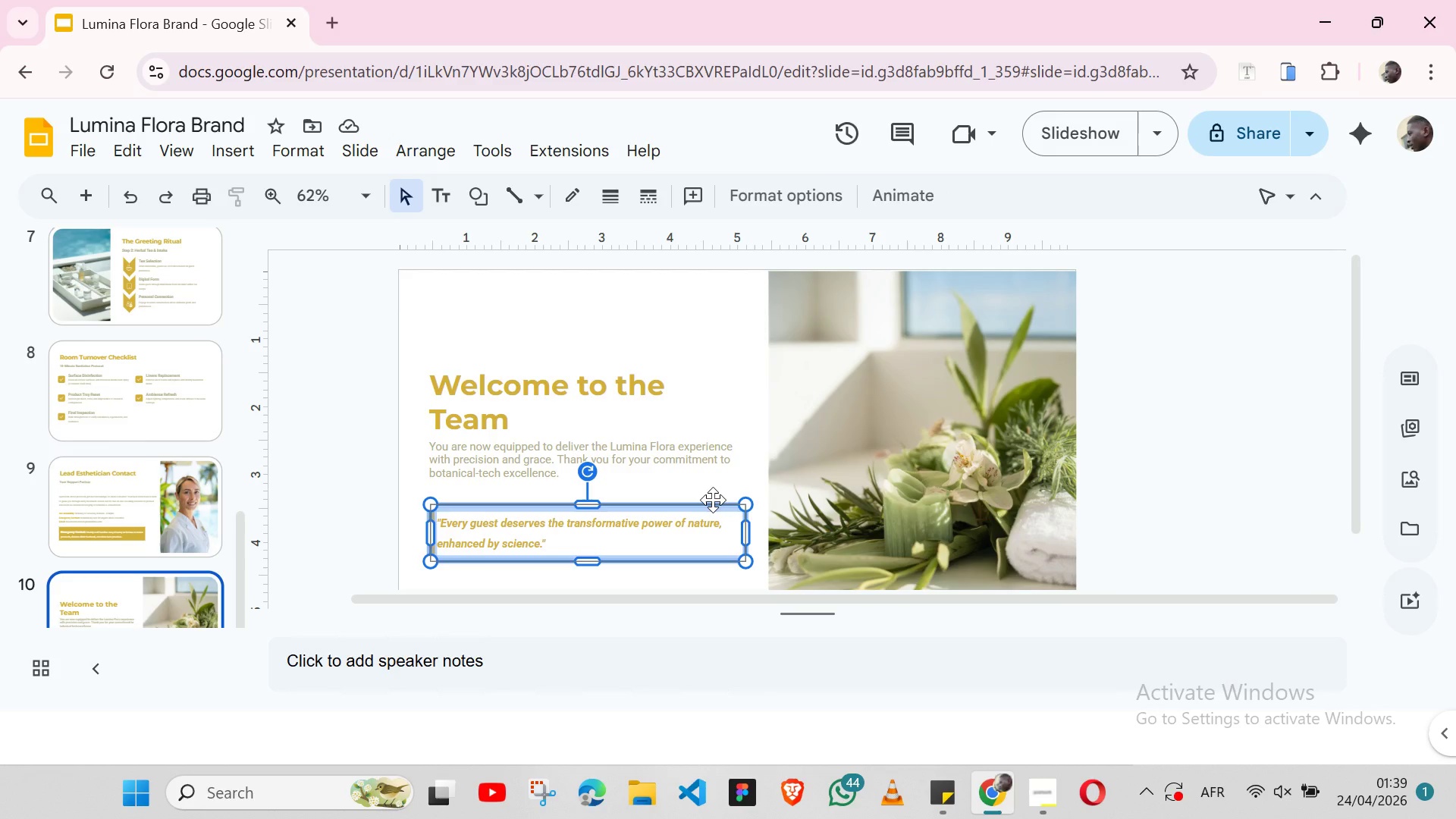 
left_click([713, 500])
 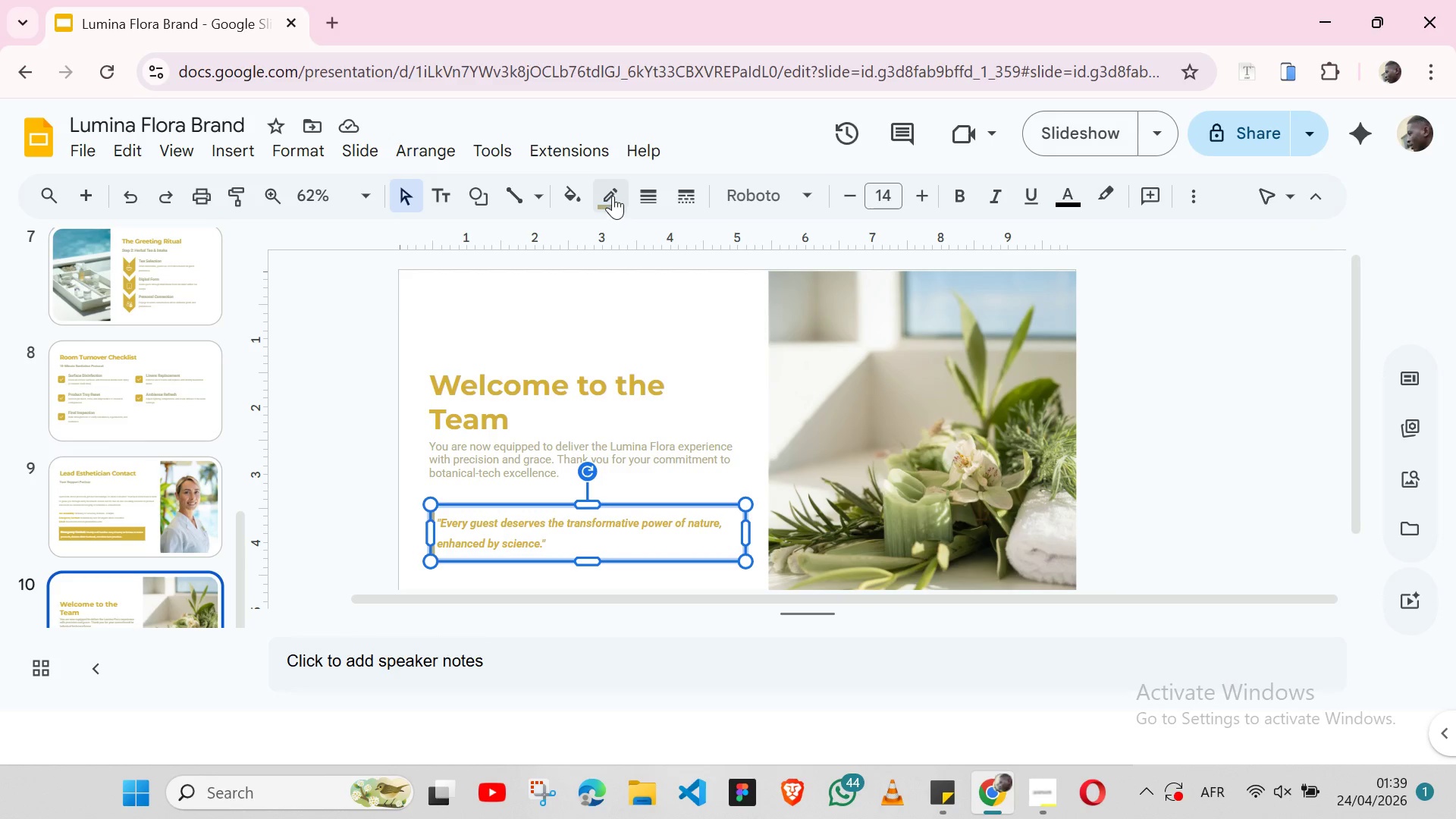 
left_click([613, 194])
 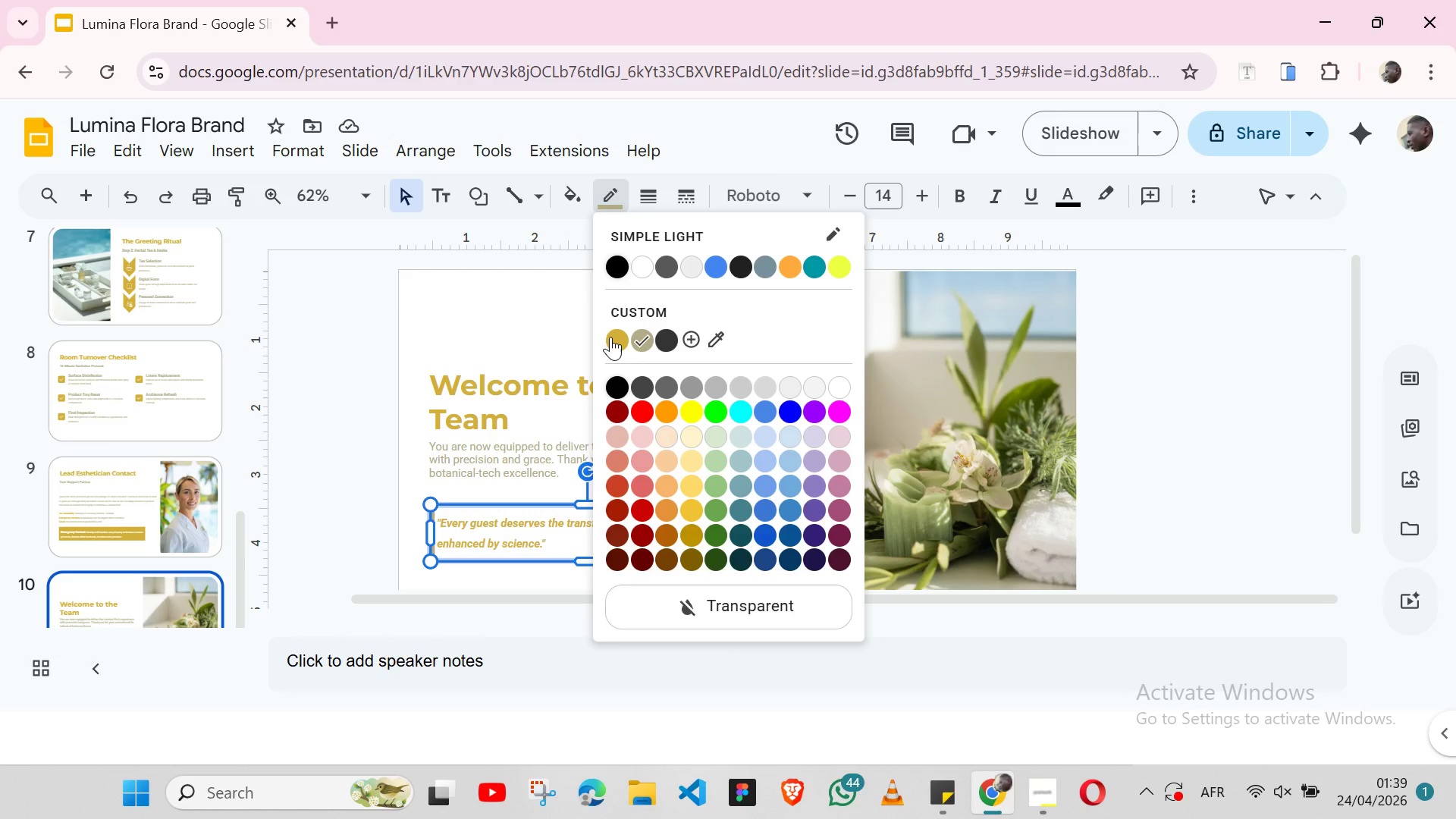 
left_click([610, 337])
 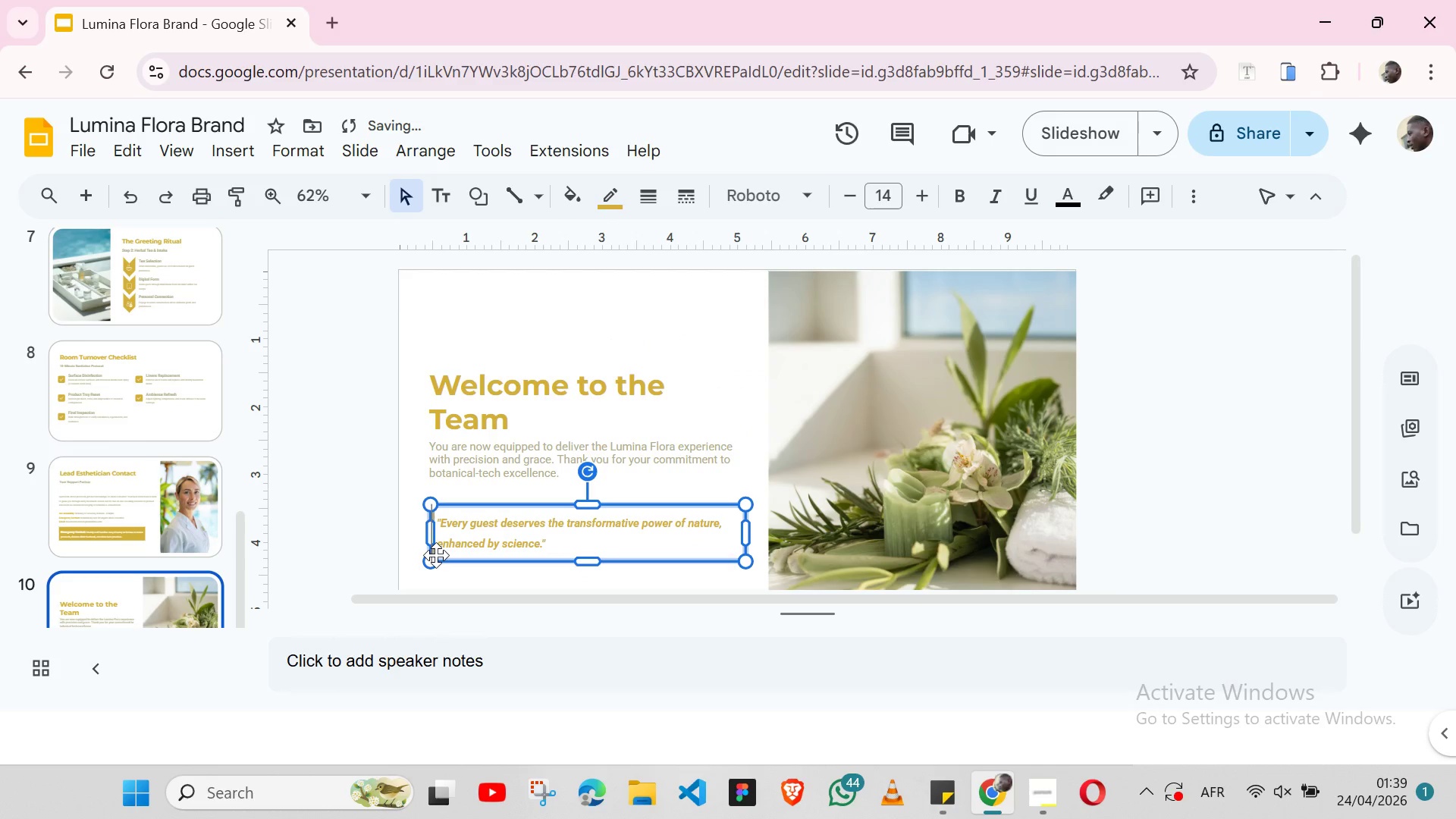 
left_click([436, 555])
 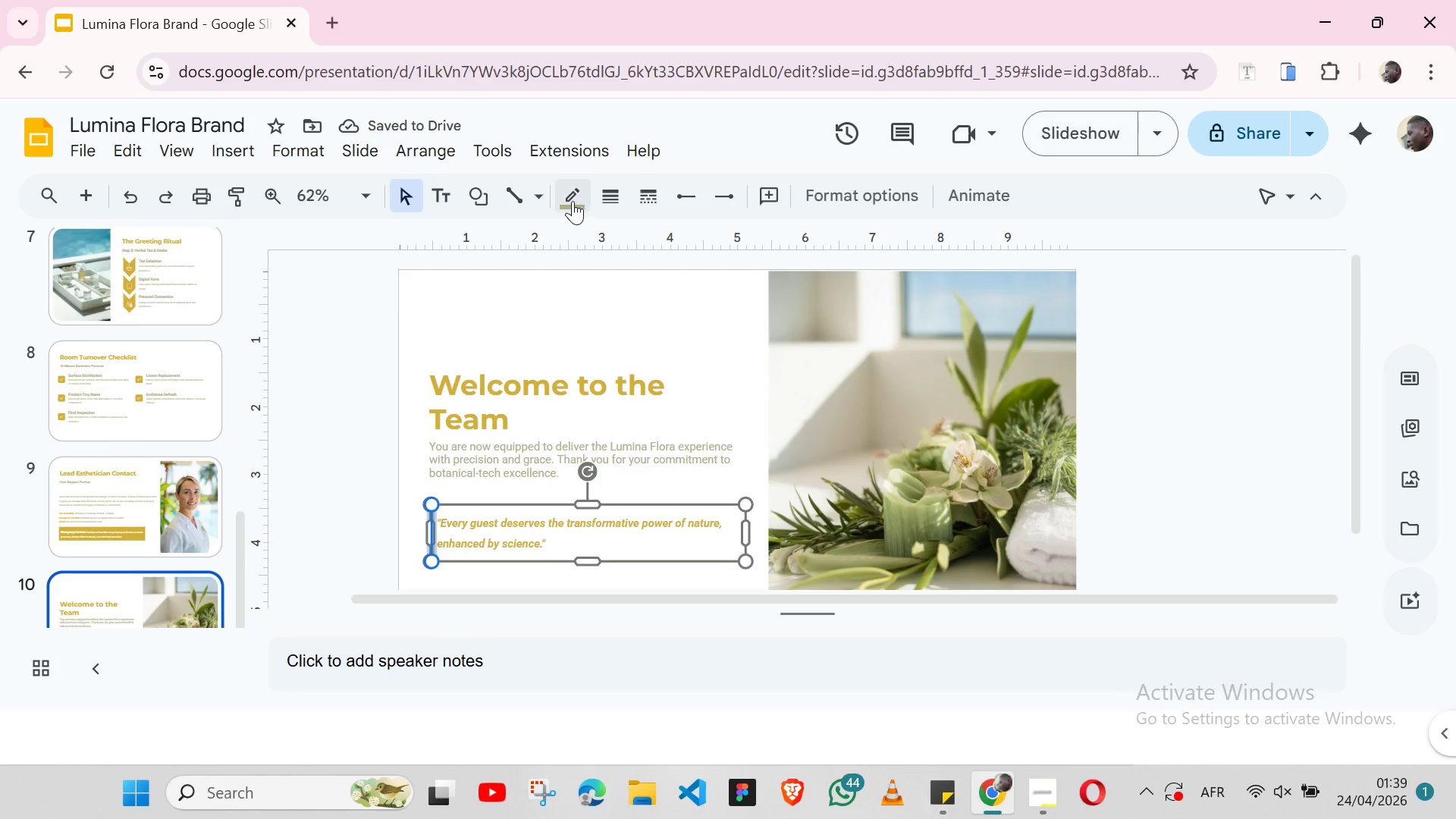 
left_click([573, 201])
 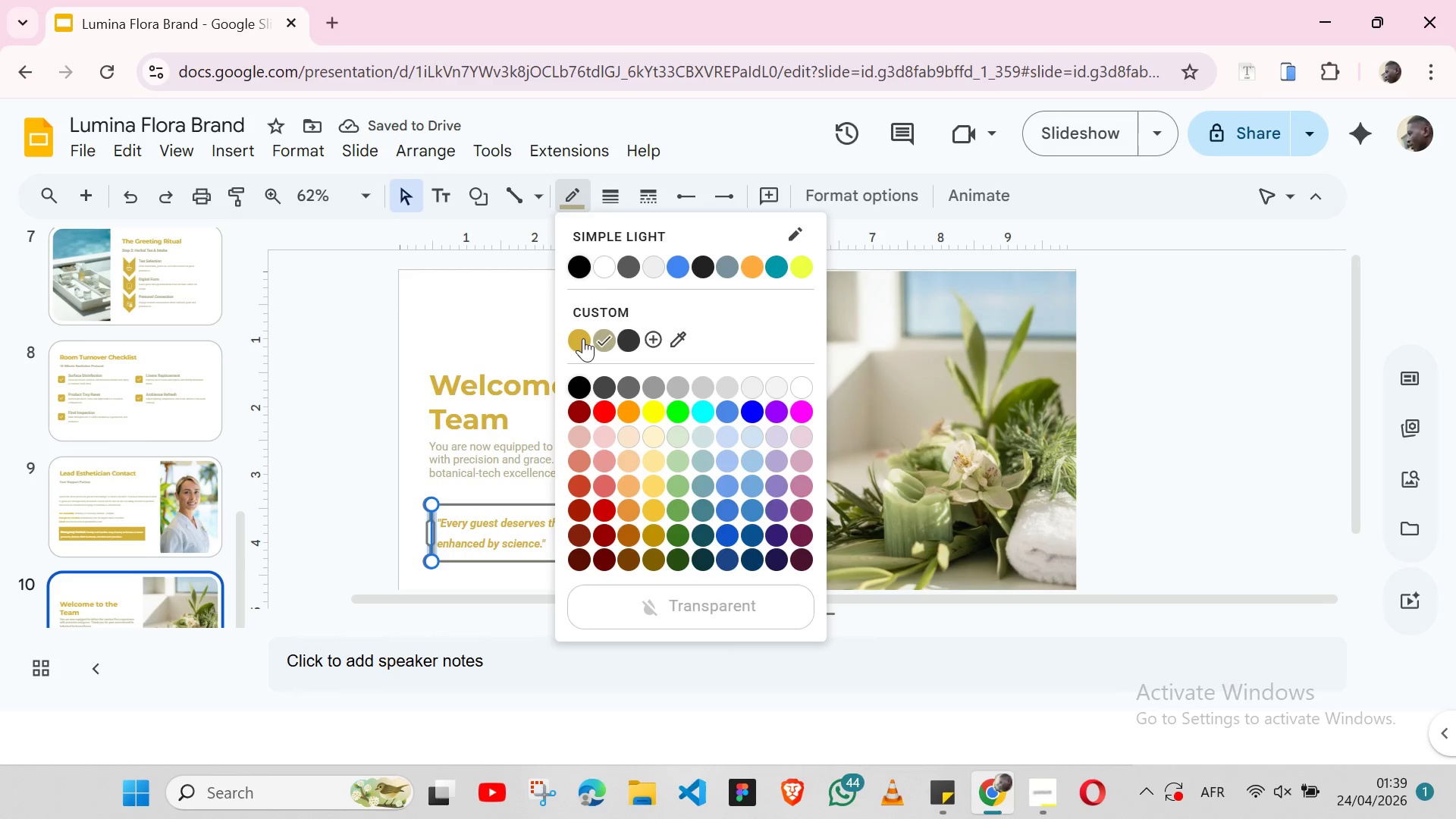 
left_click([583, 338])
 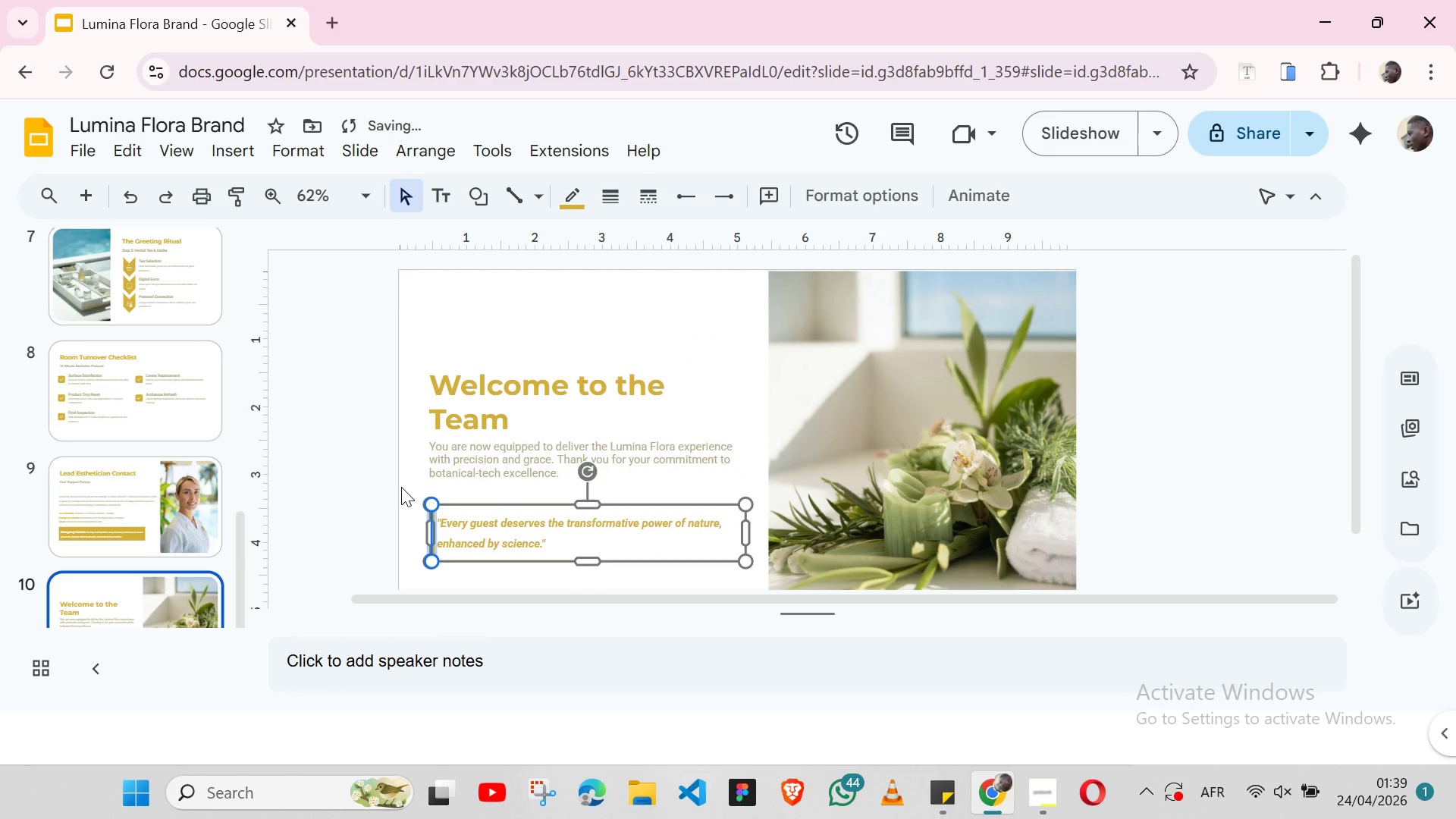 
left_click([401, 487])
 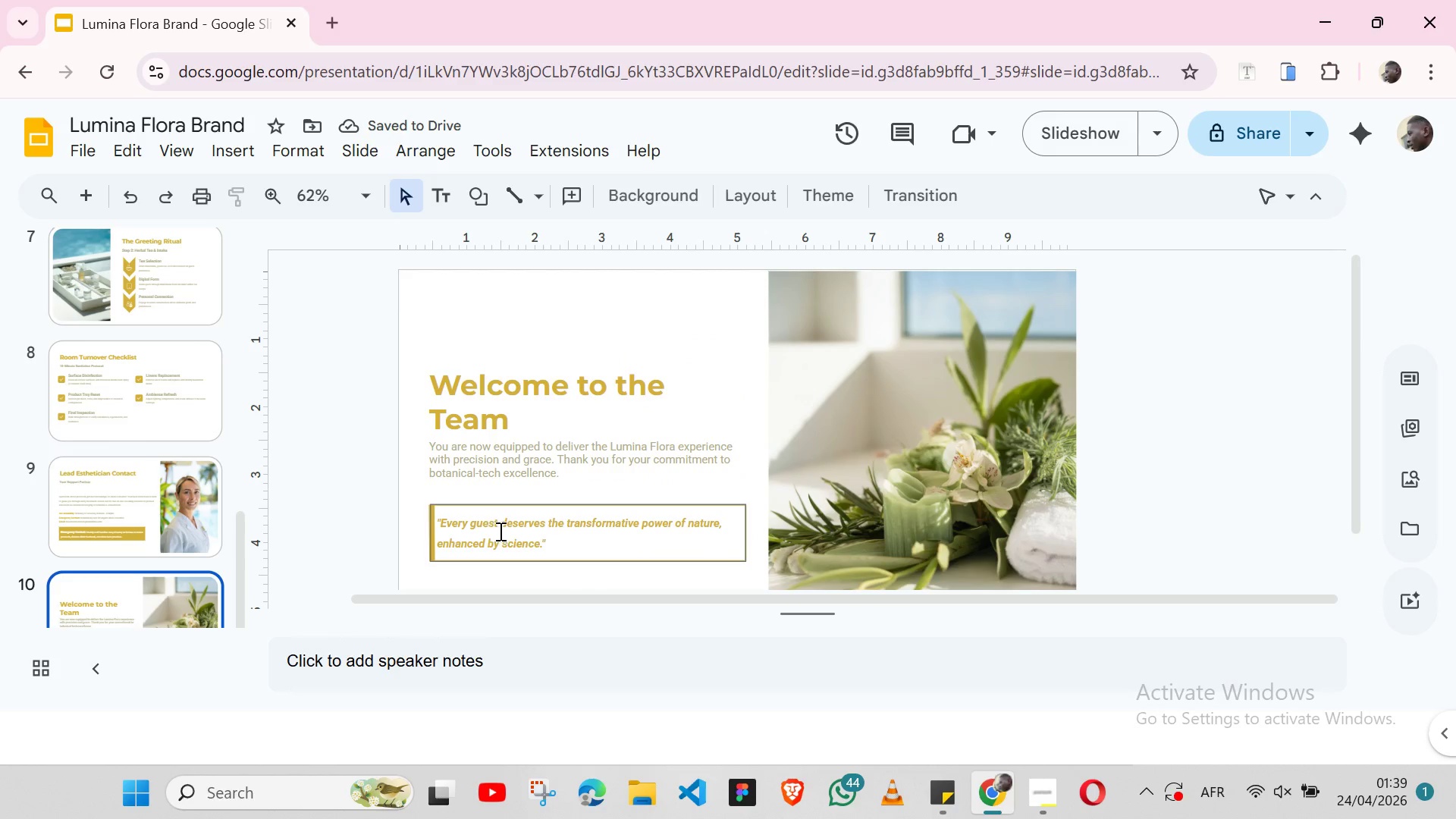 
wait(8.75)
 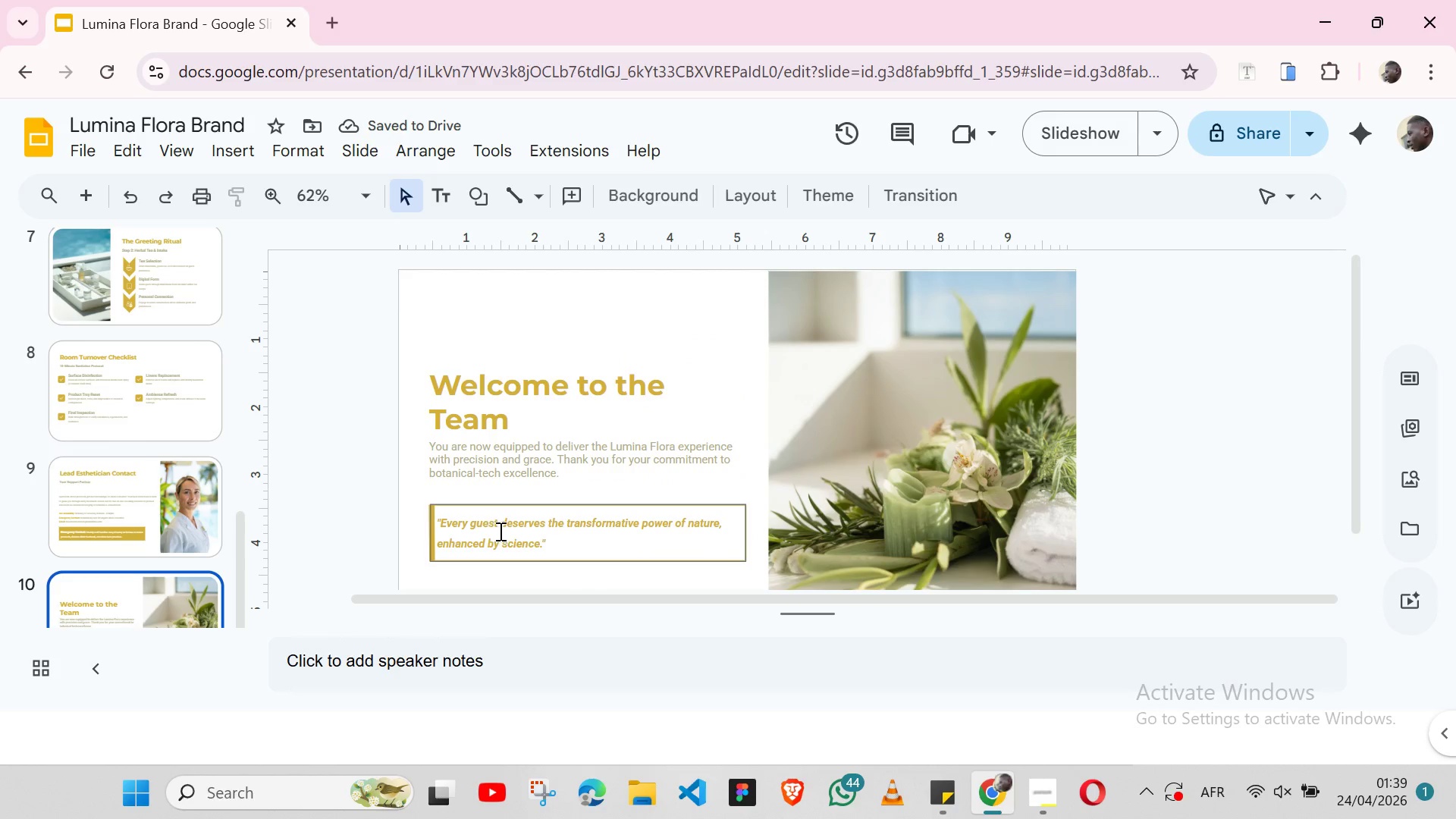 
left_click([435, 526])
 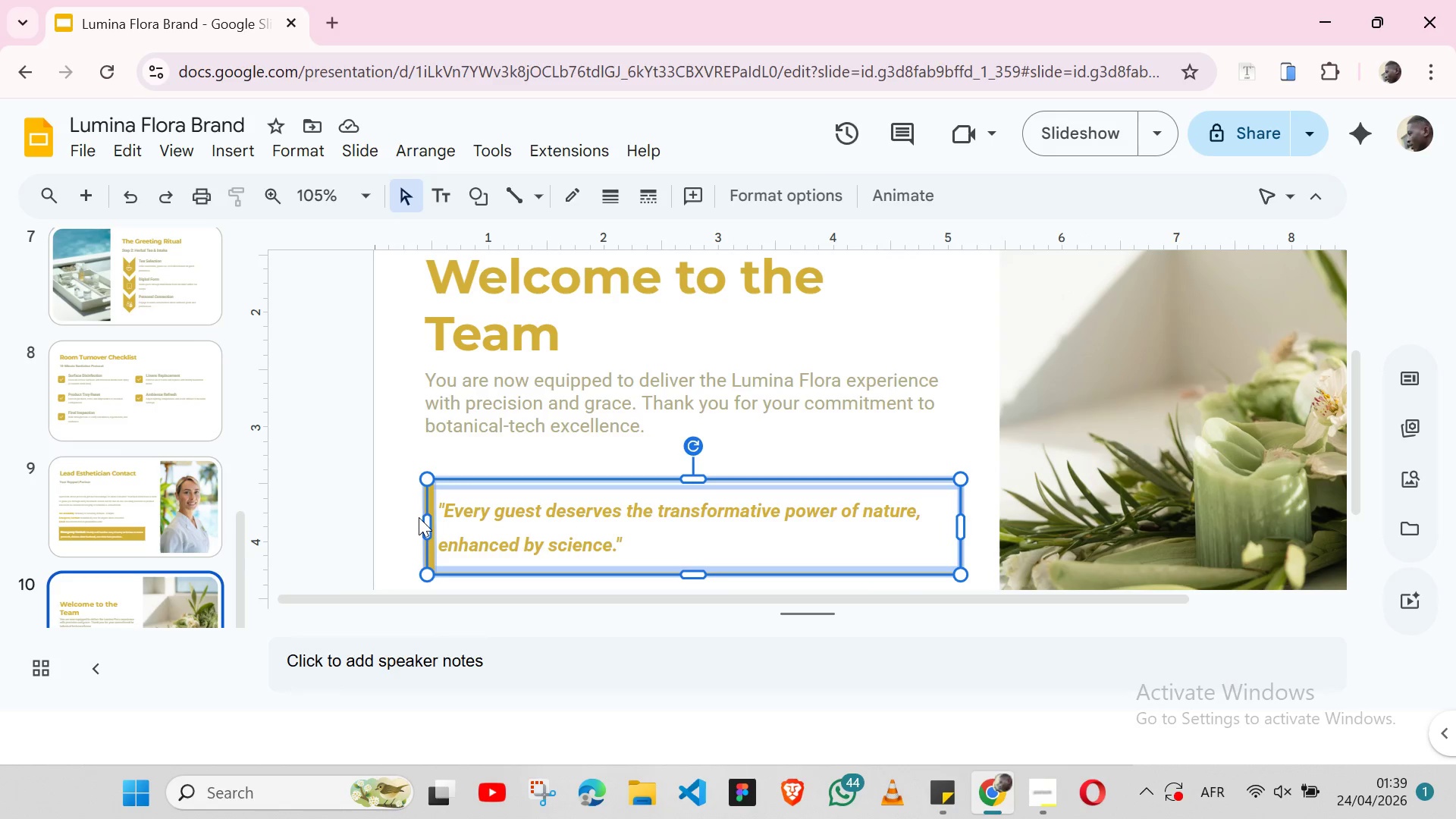 
left_click([419, 517])
 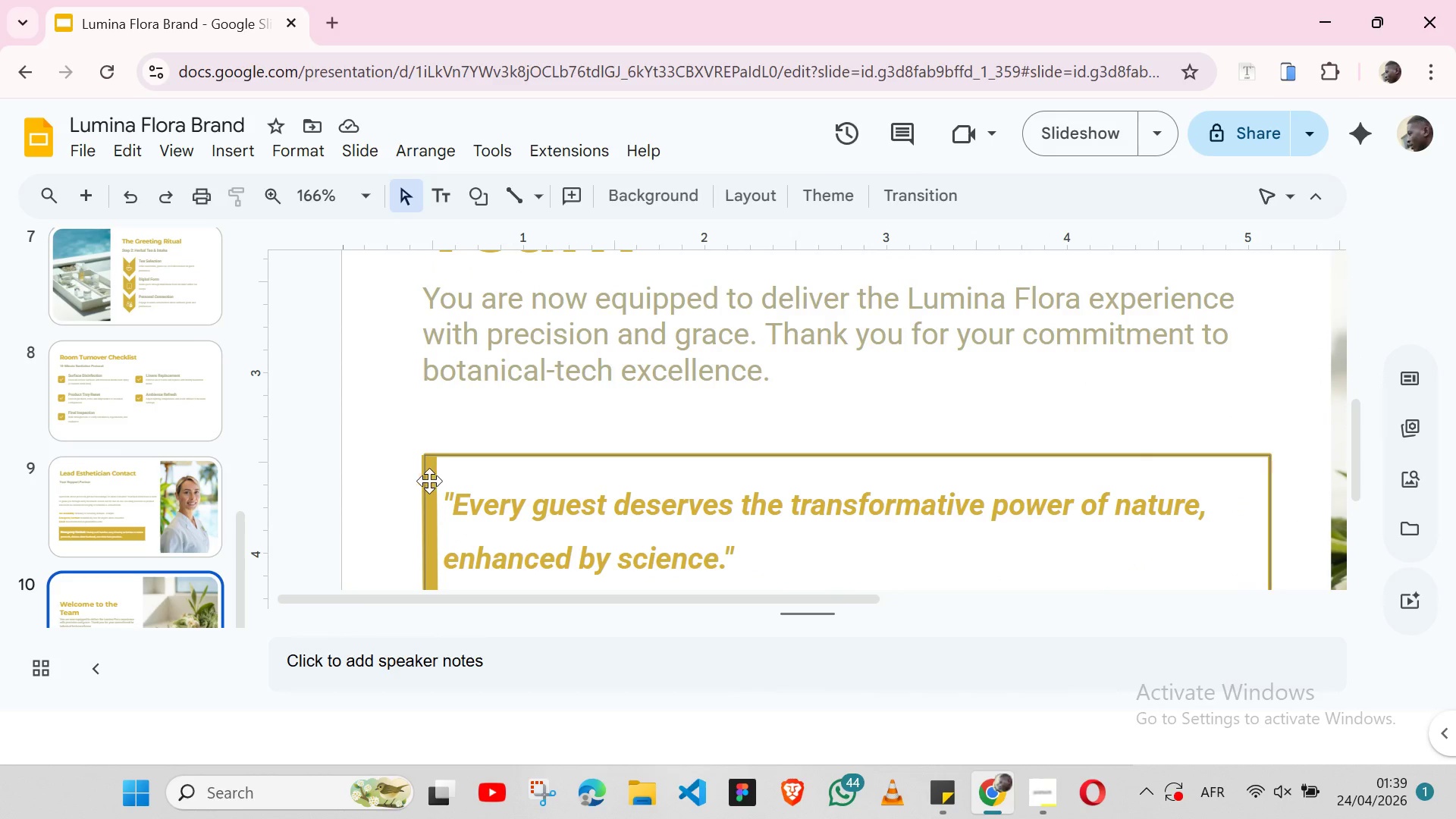 
wait(5.38)
 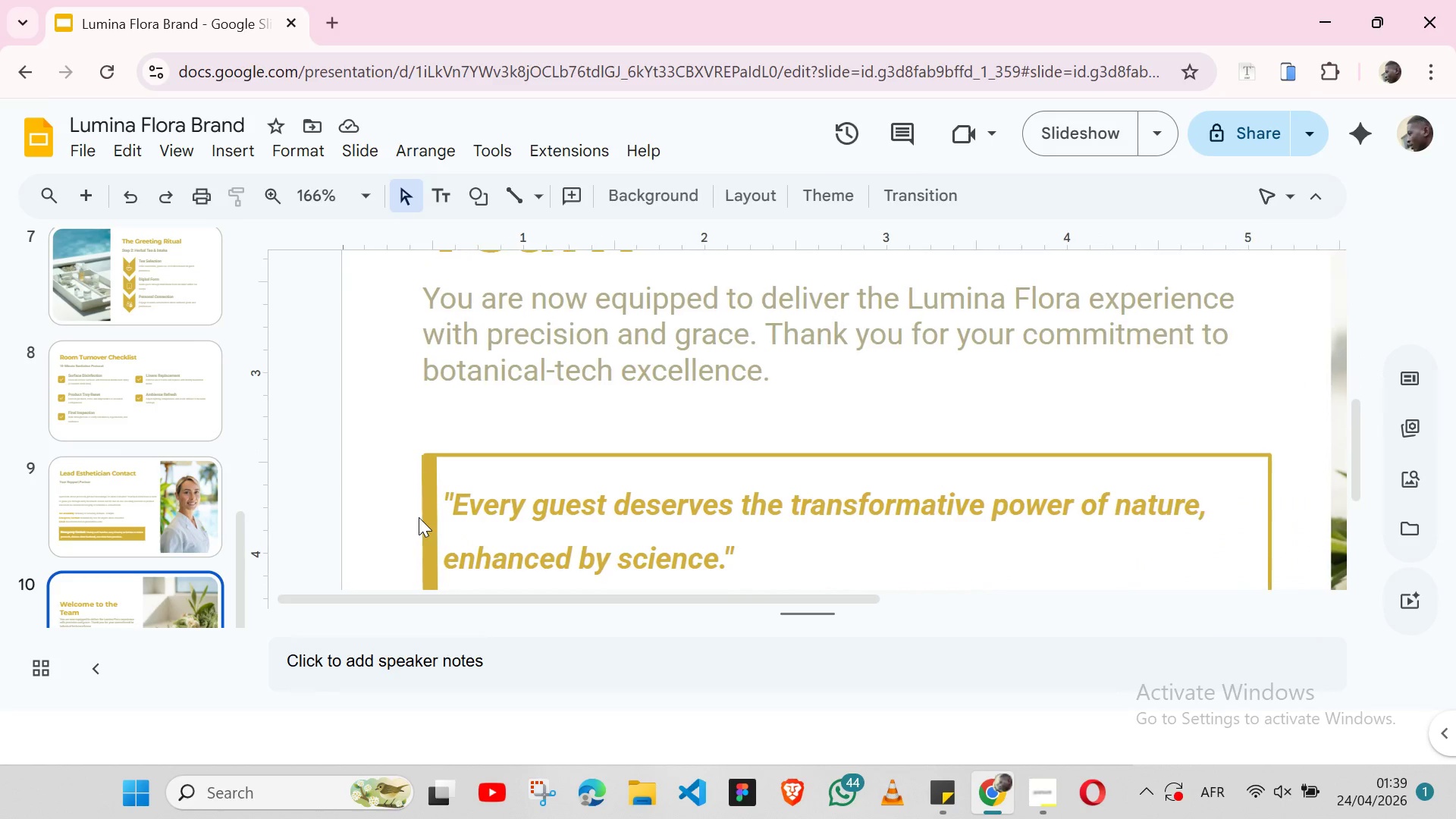 
double_click([422, 466])
 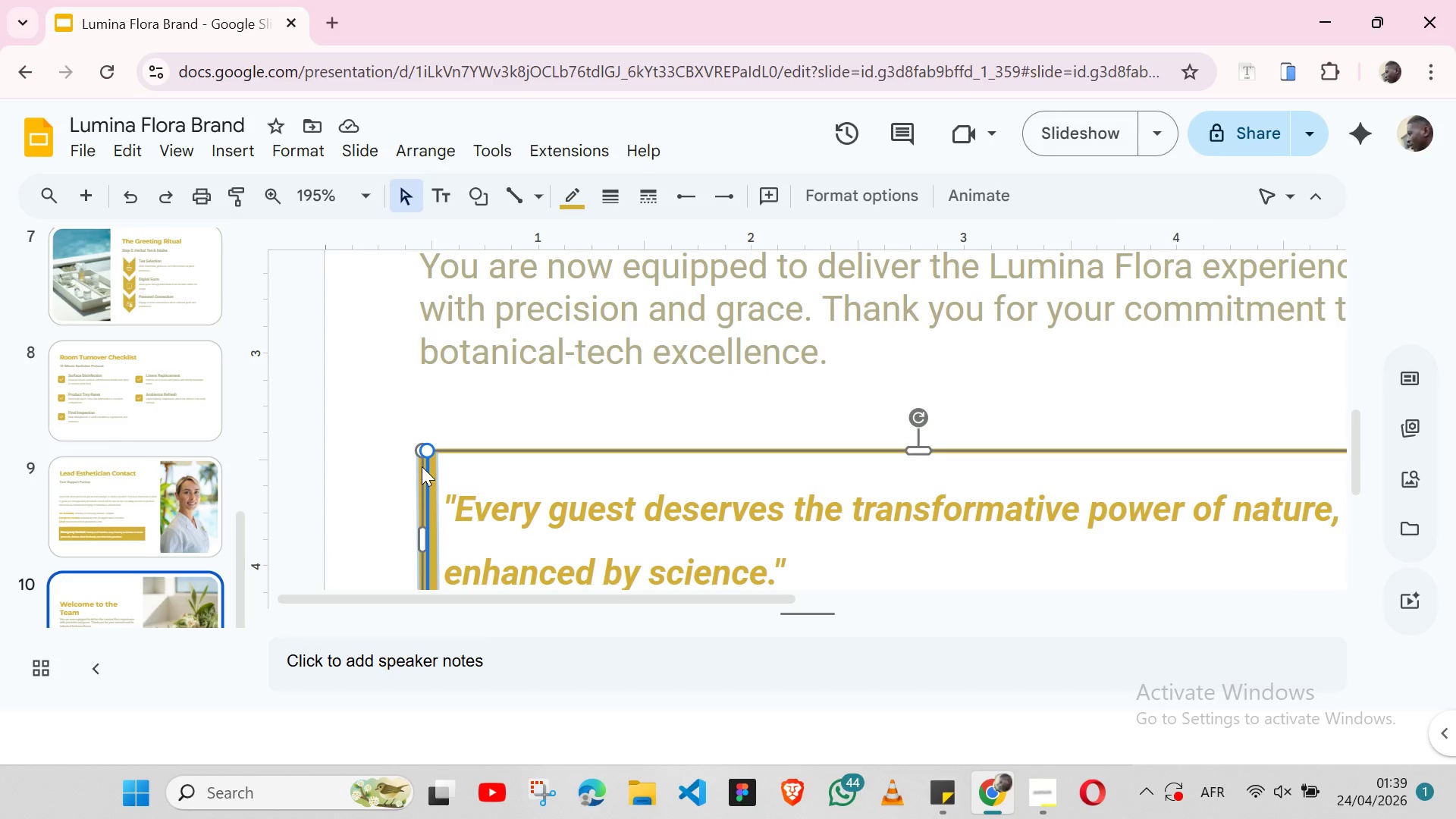 
key(ArrowLeft)
 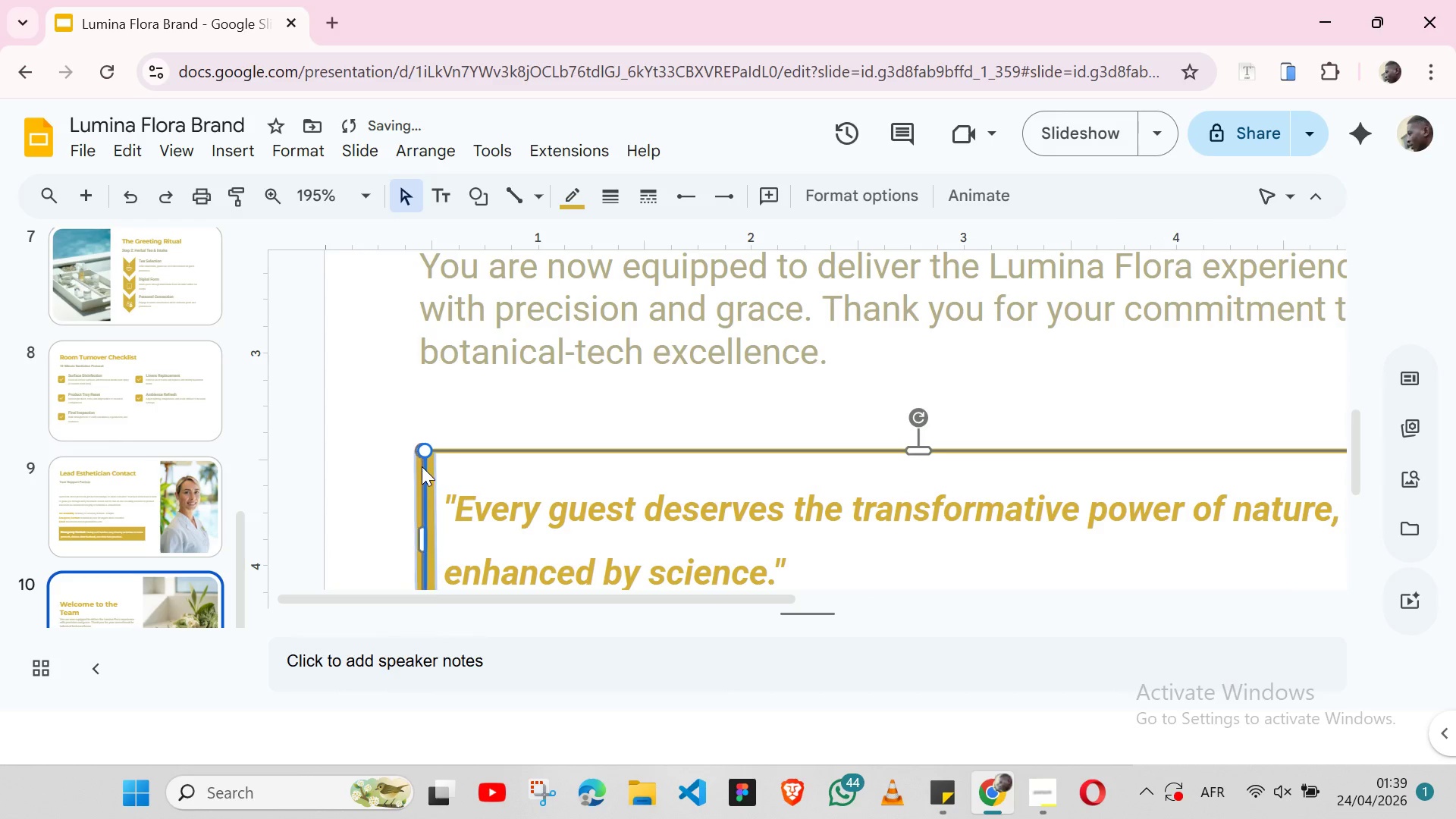 
key(ArrowLeft)
 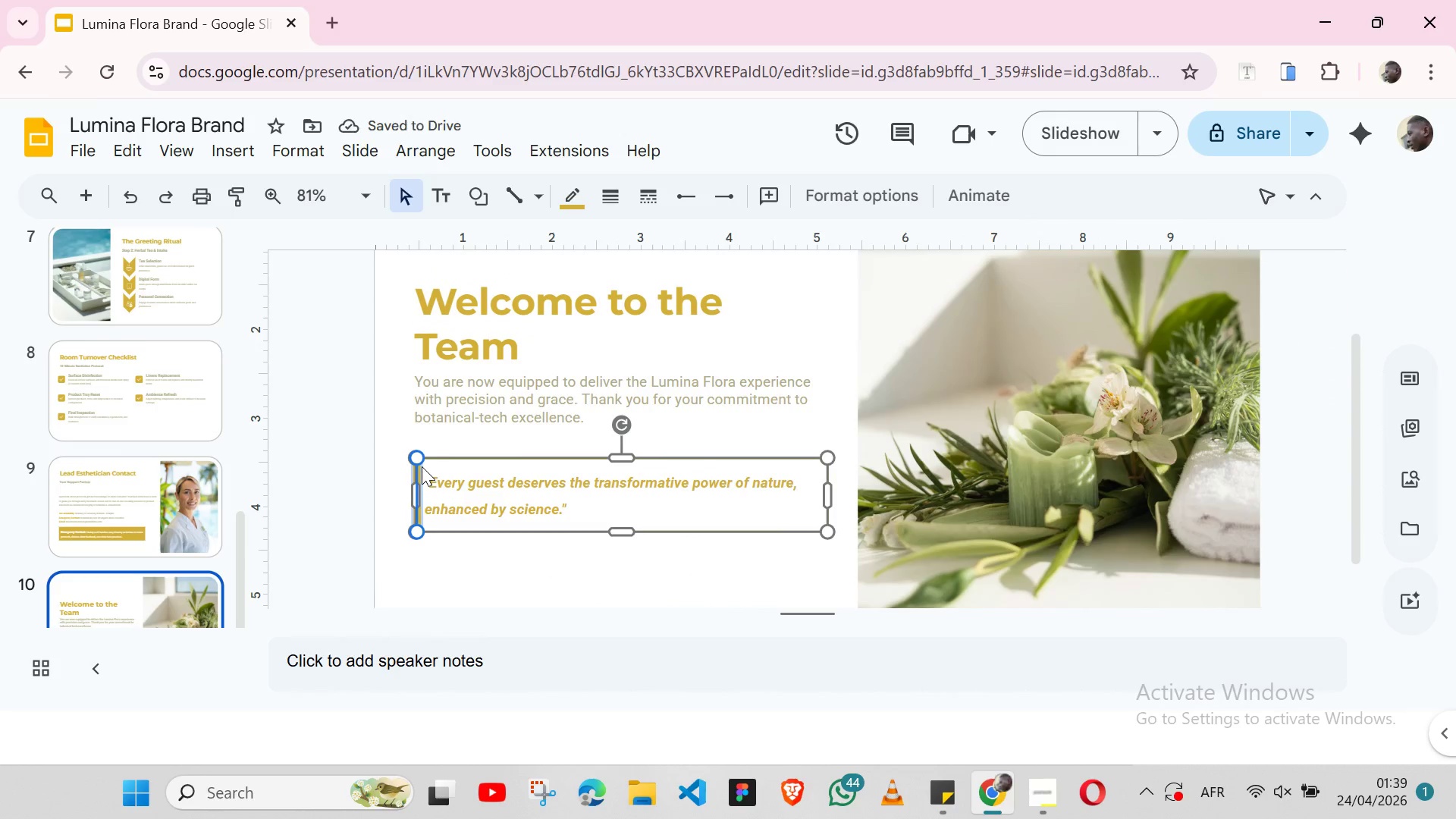 
left_click([390, 441])
 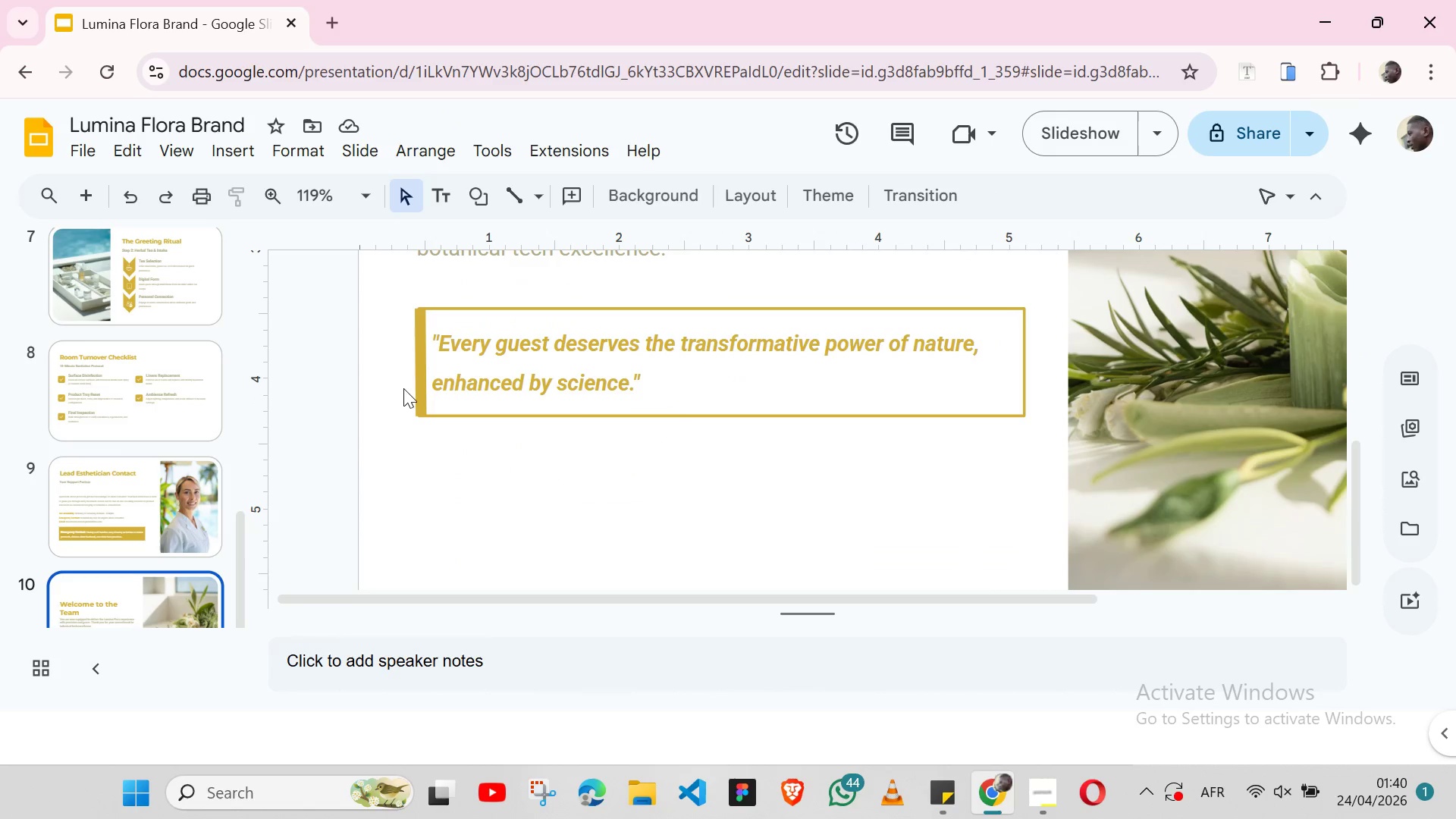 
wait(5.06)
 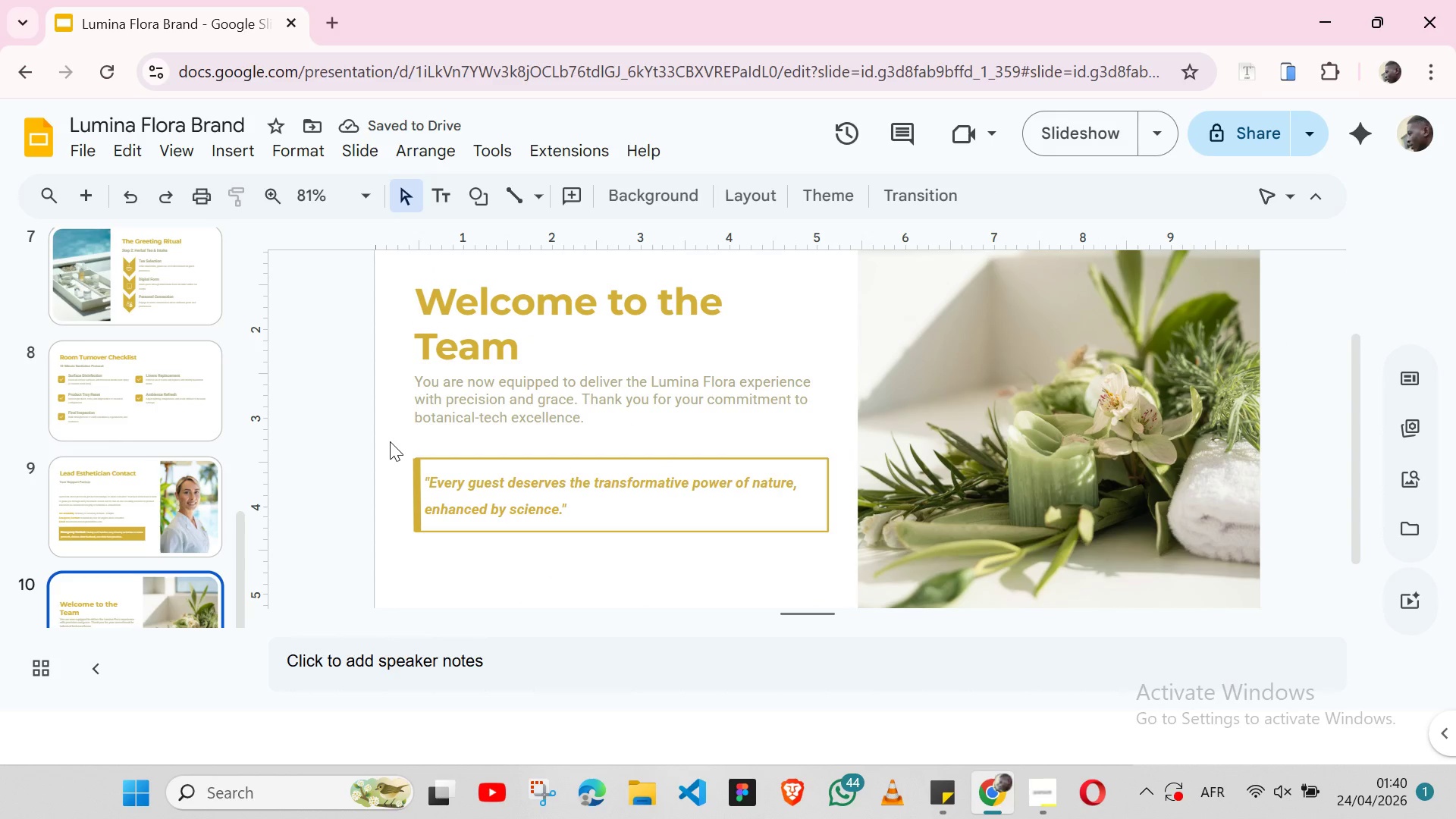 
left_click([419, 373])
 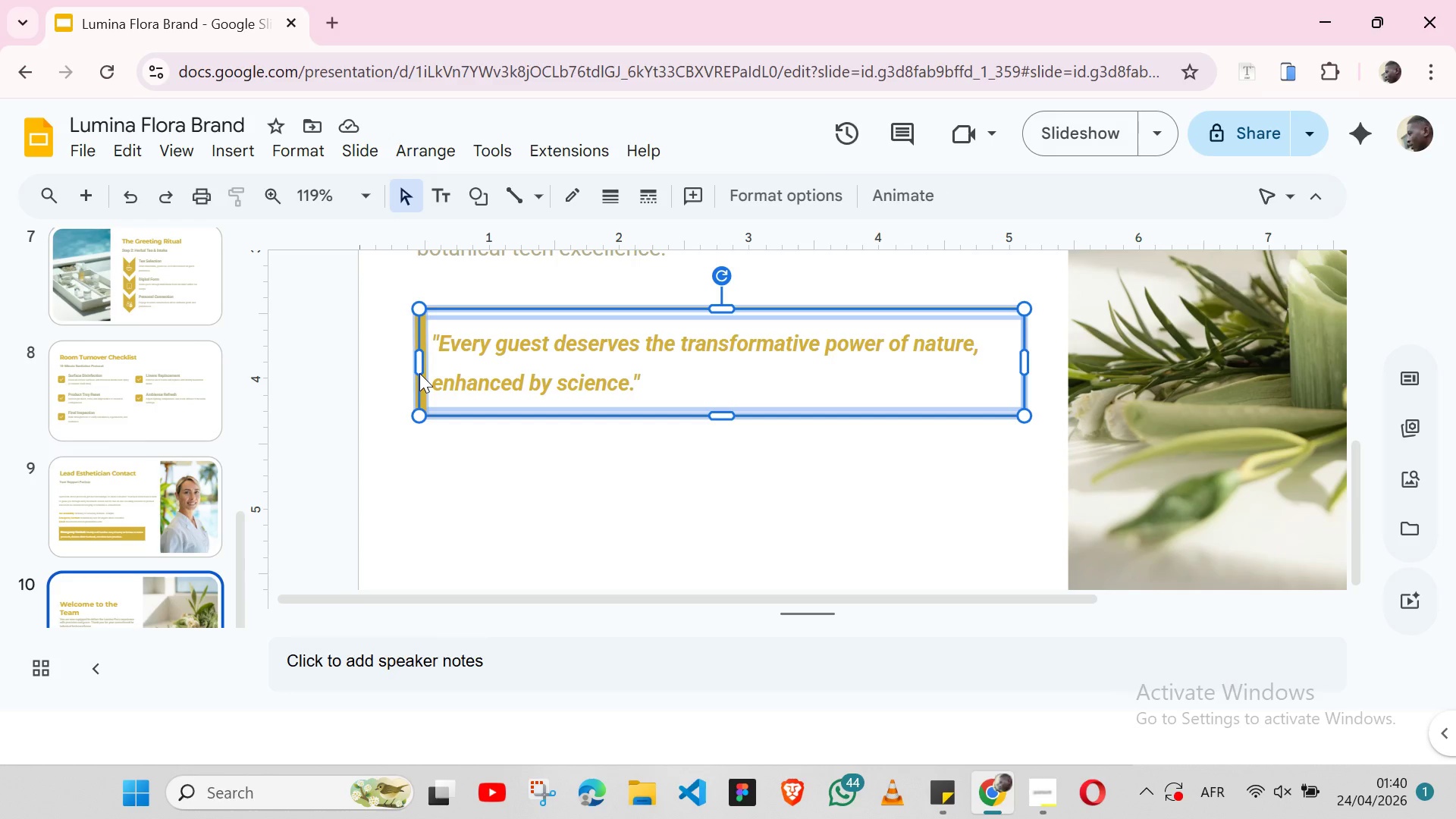 
key(ArrowUp)
 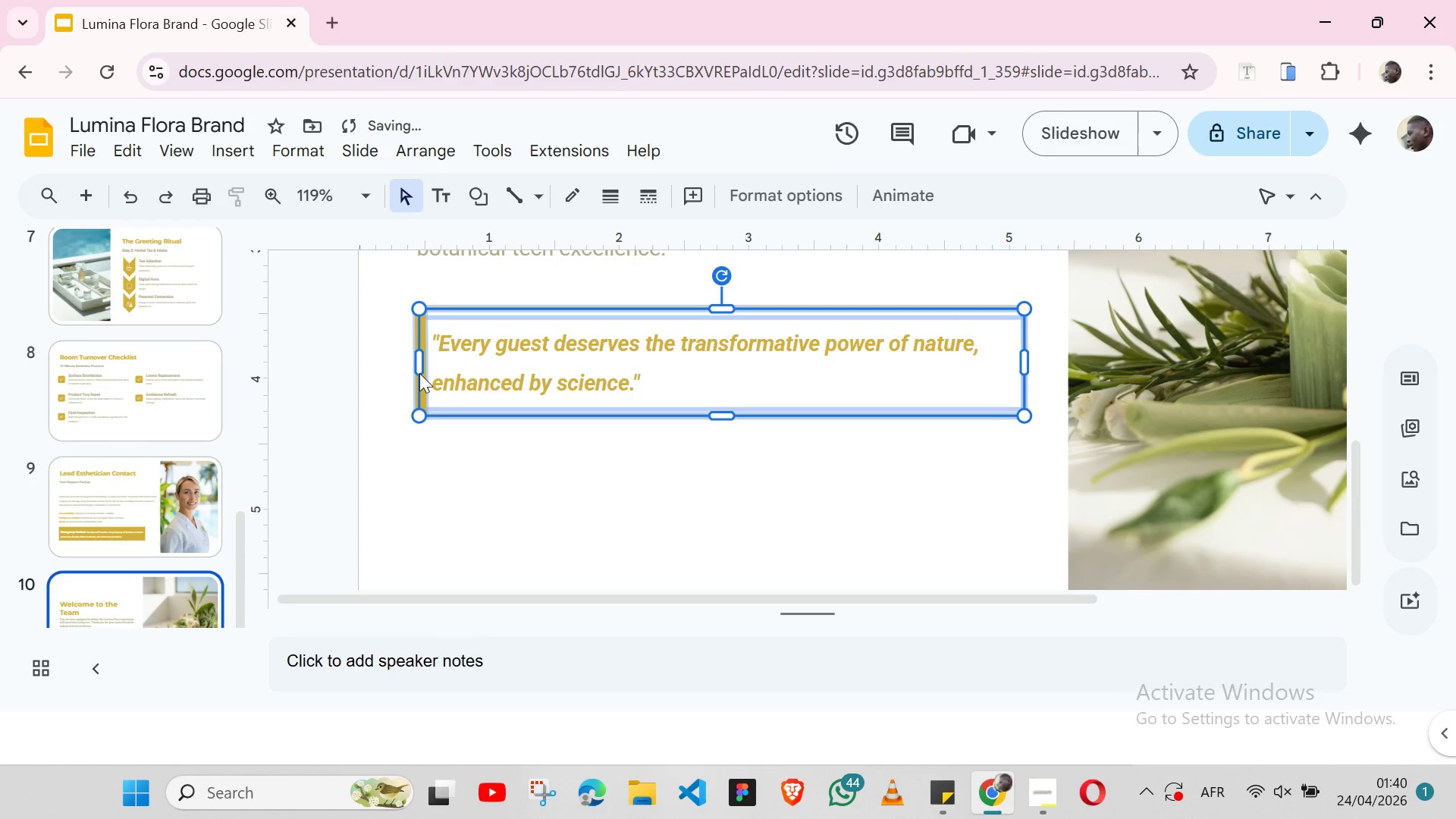 
key(ArrowDown)
 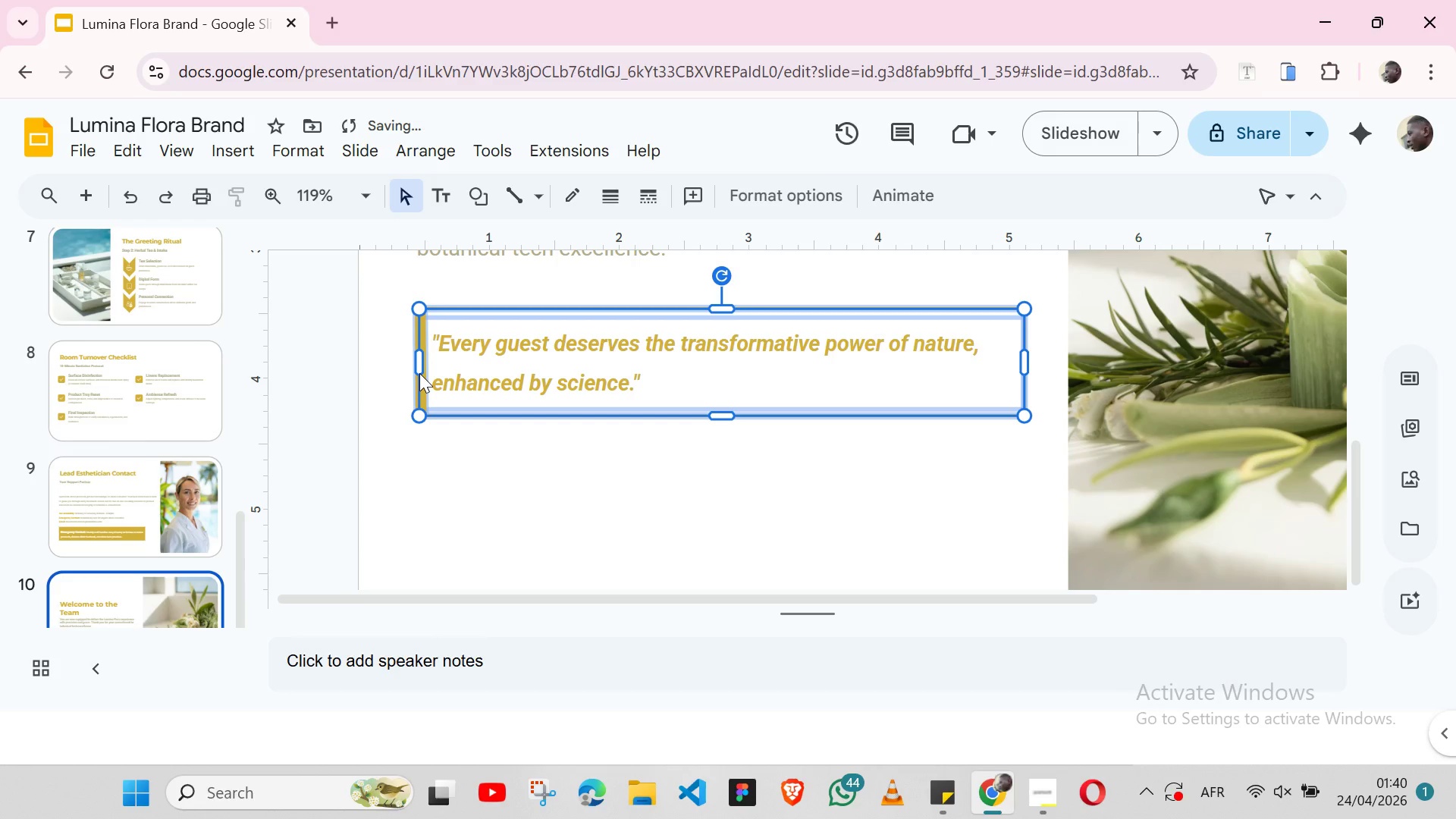 
key(Control+Z)
 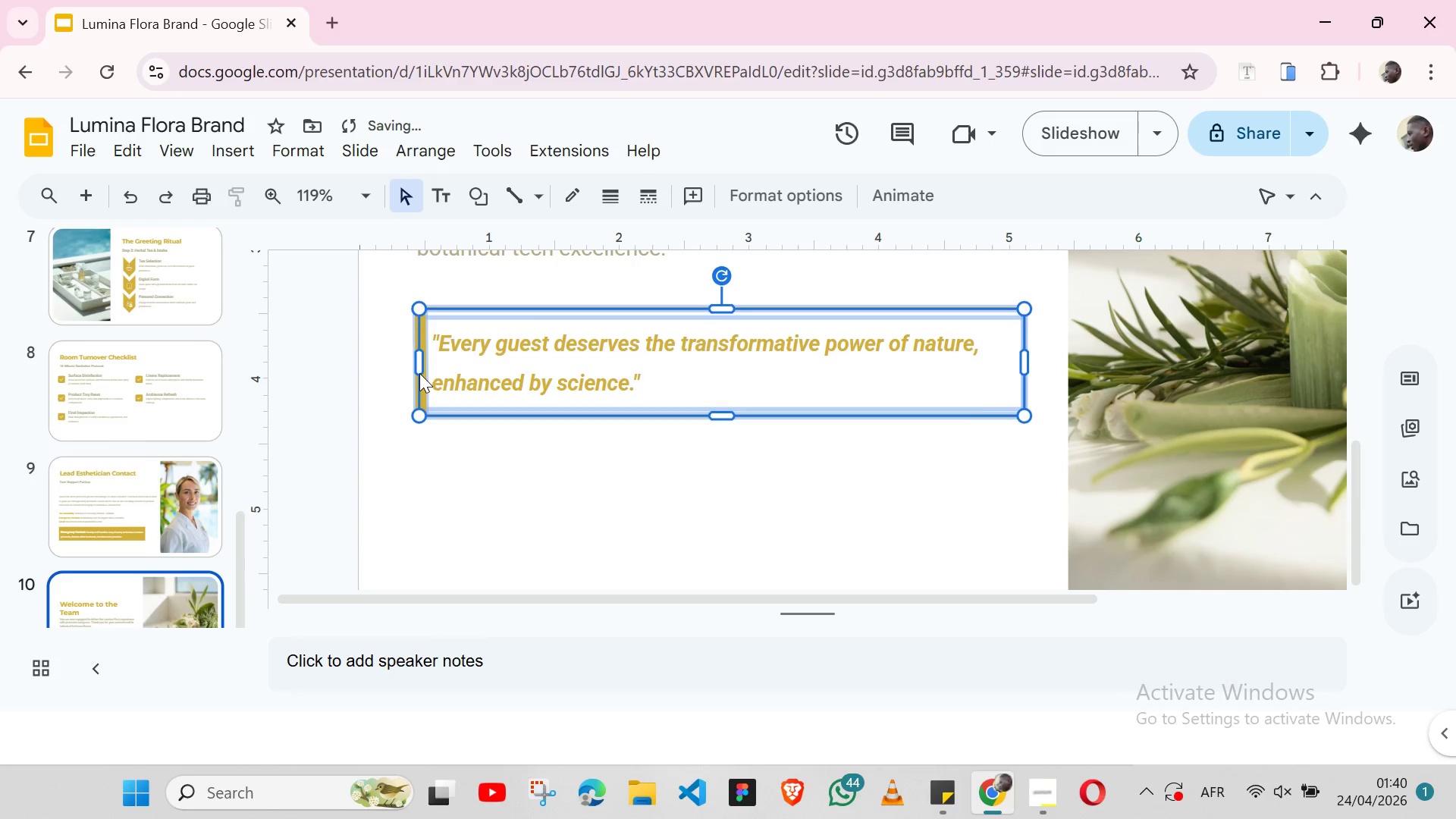 
key(Control+Z)
 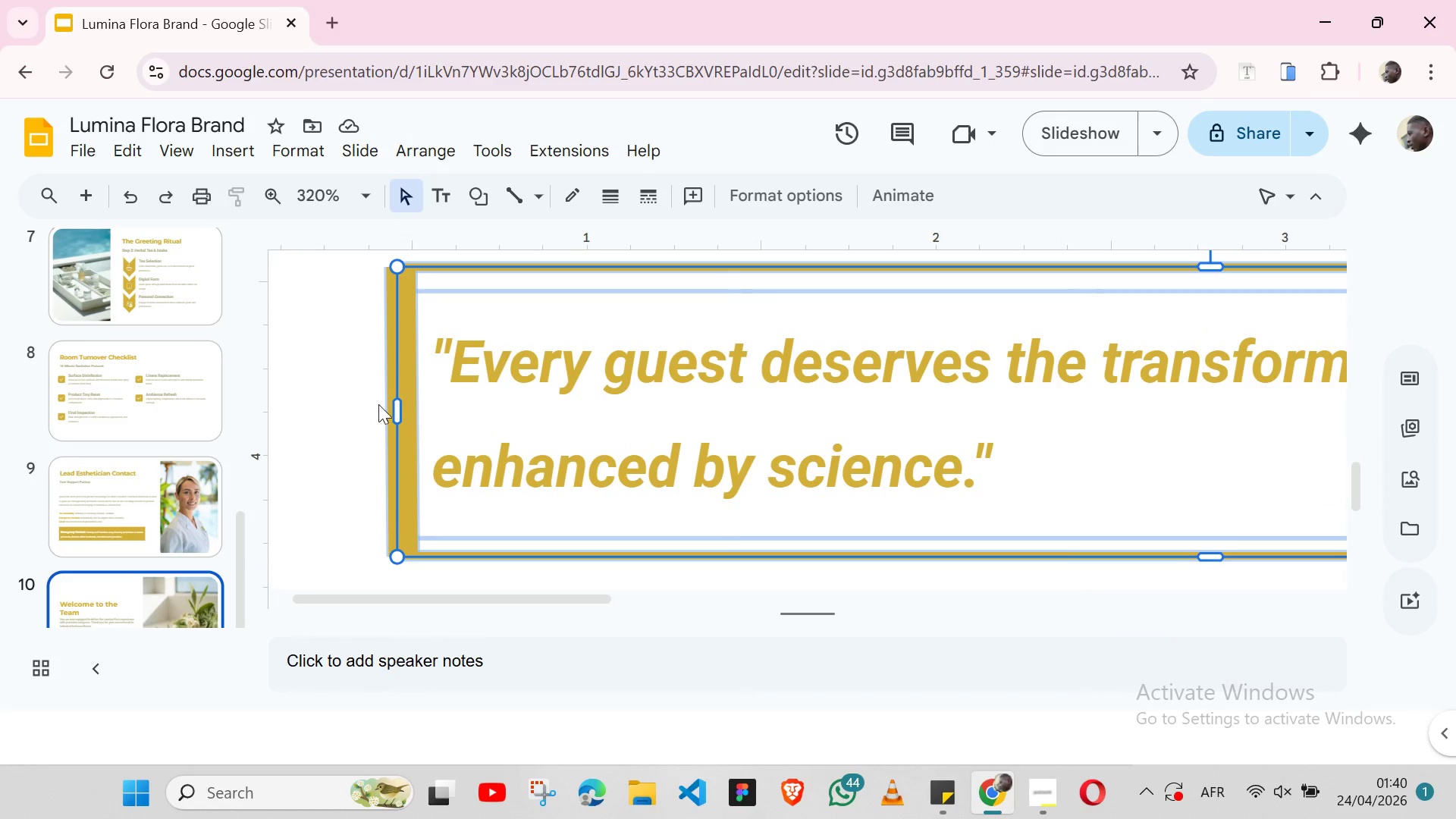 
wait(7.67)
 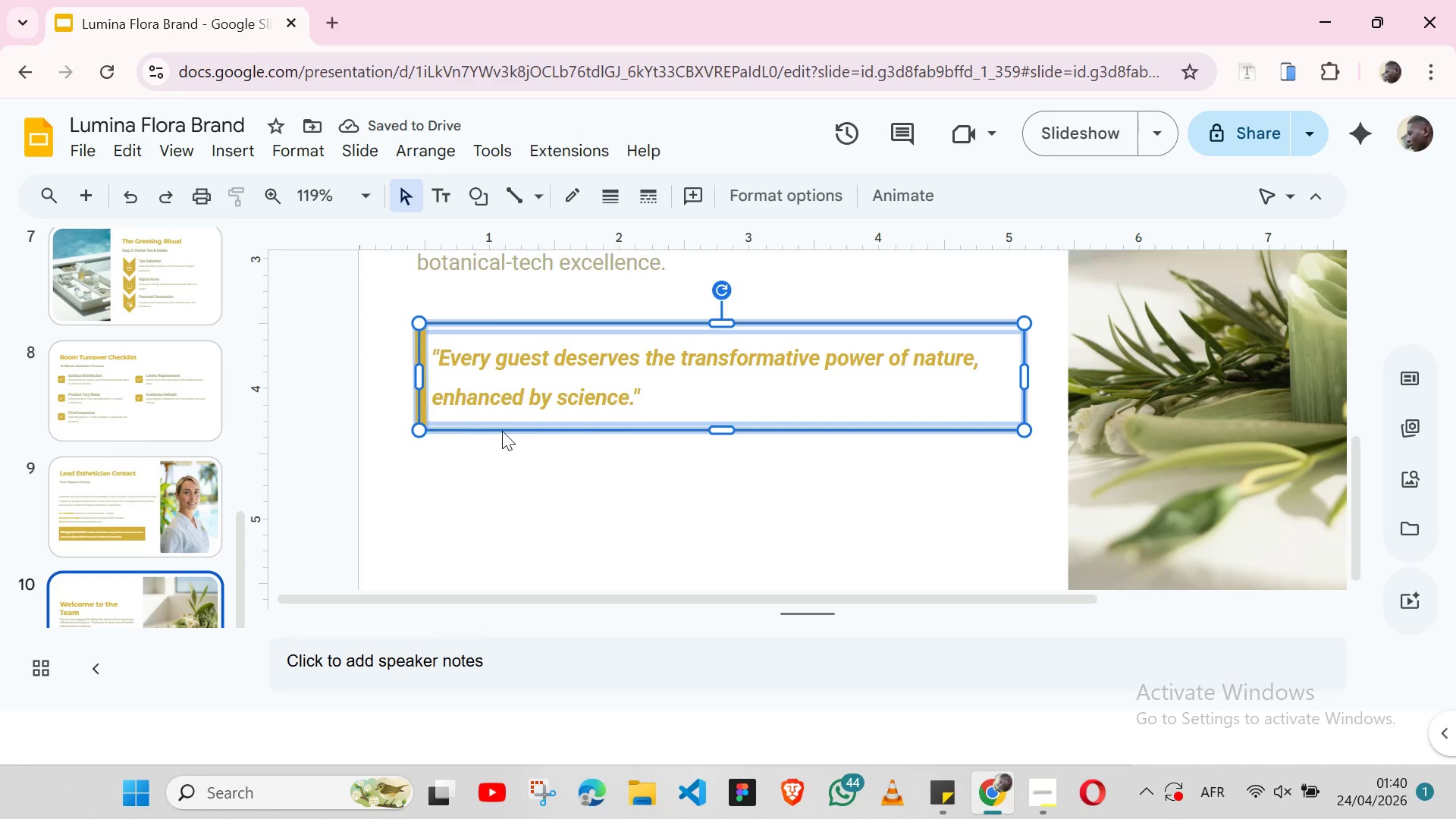 
left_click([402, 398])
 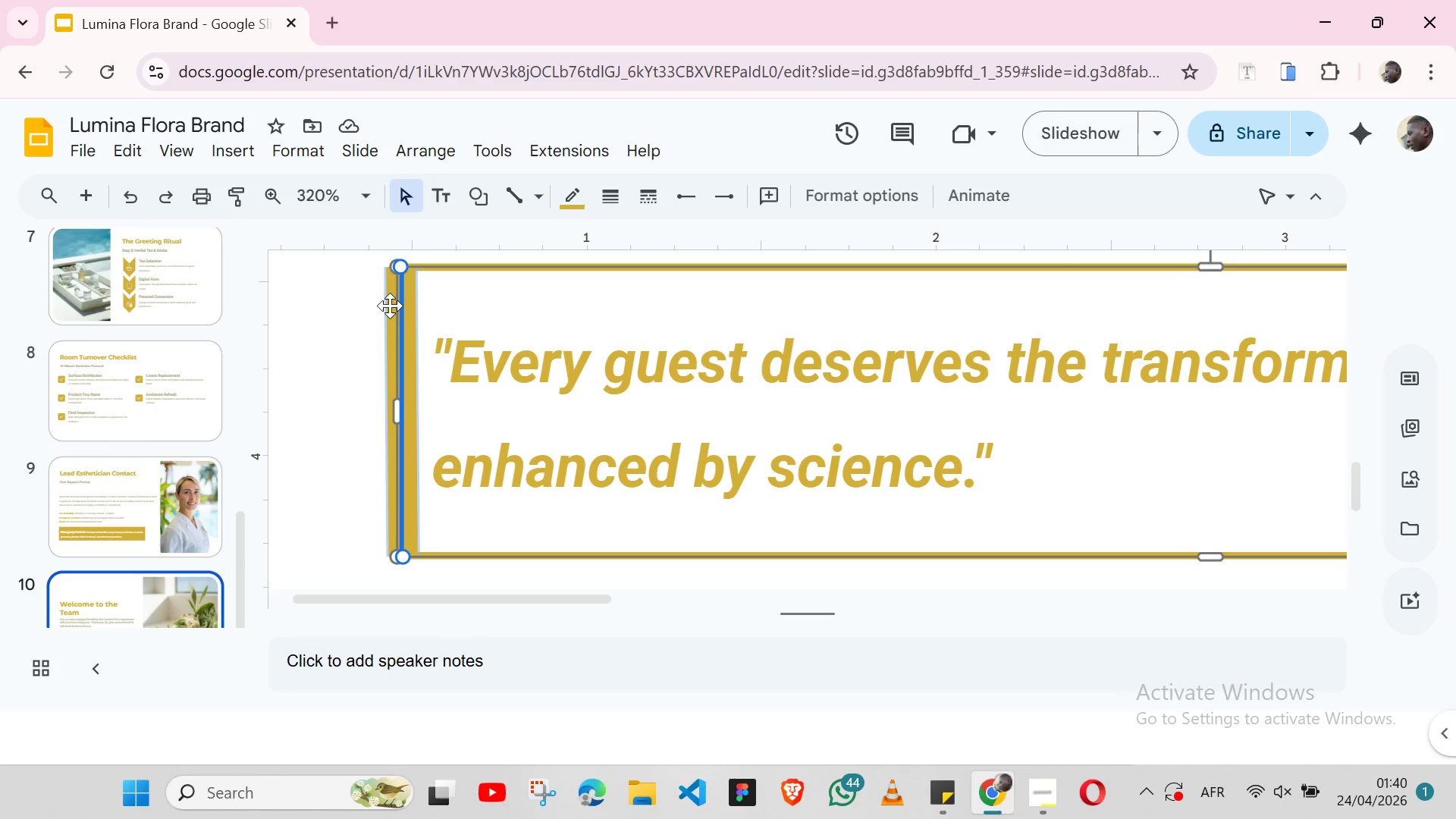 
left_click([391, 306])
 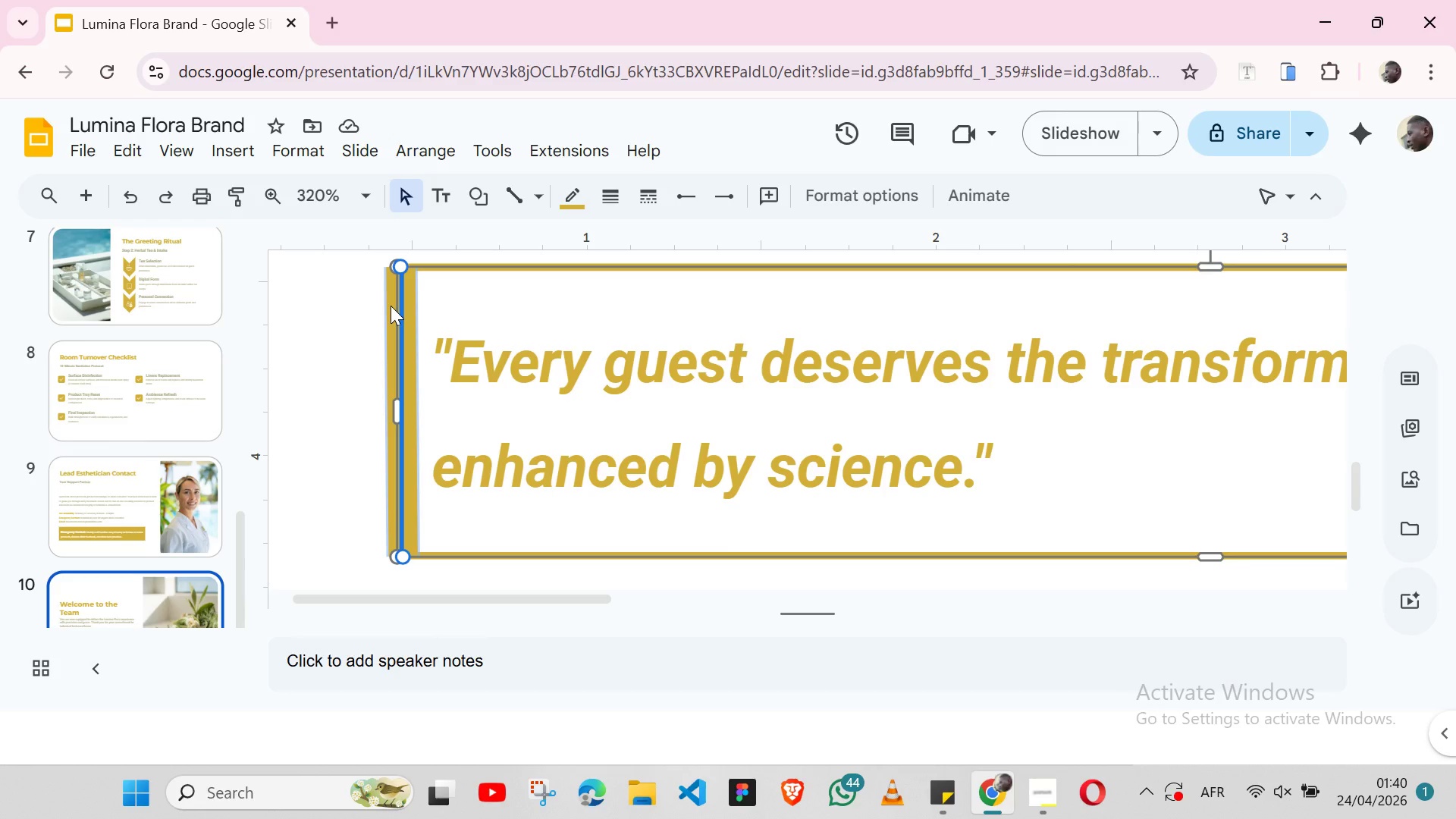 
double_click([391, 306])
 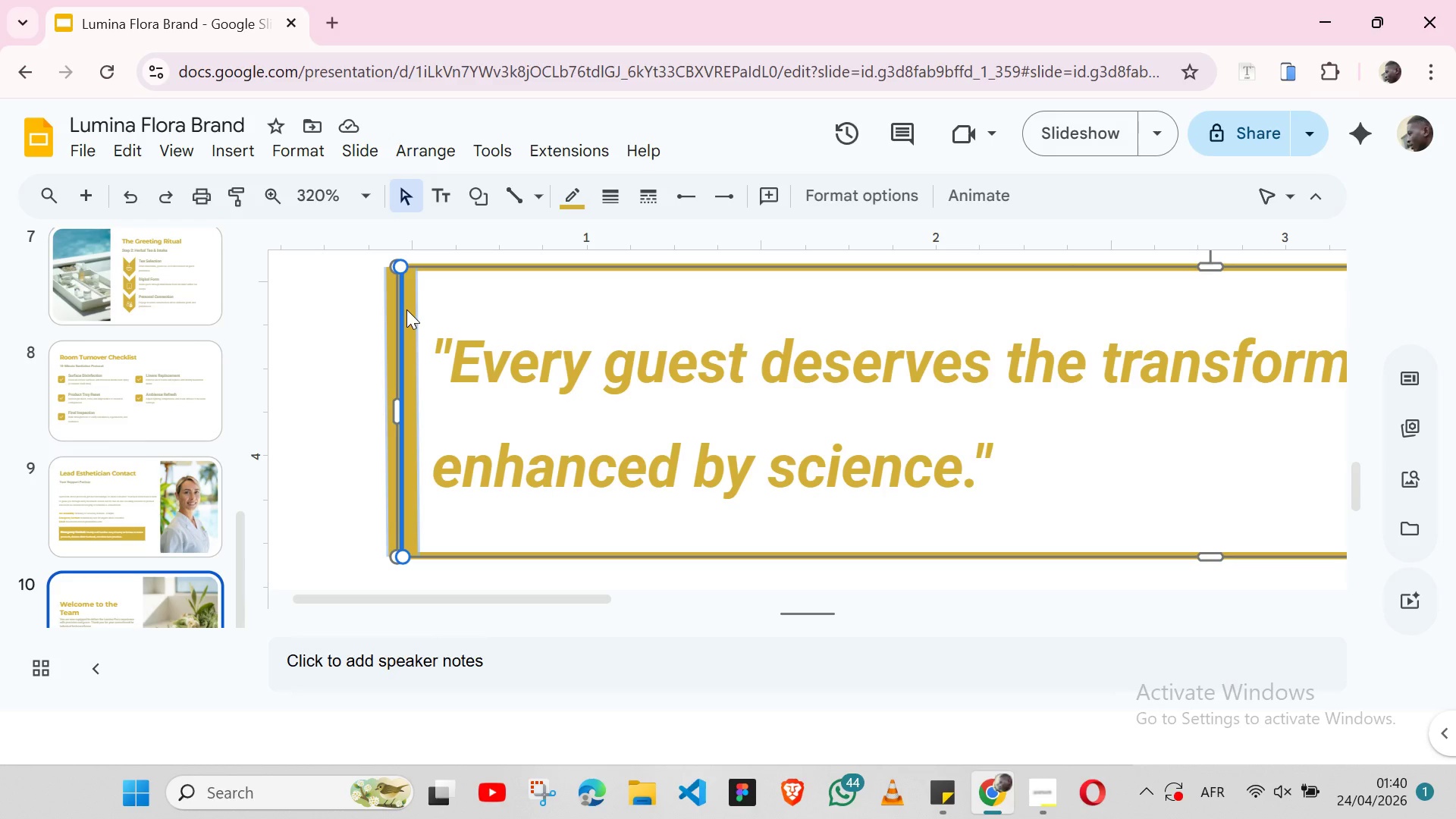 
key(ArrowUp)
 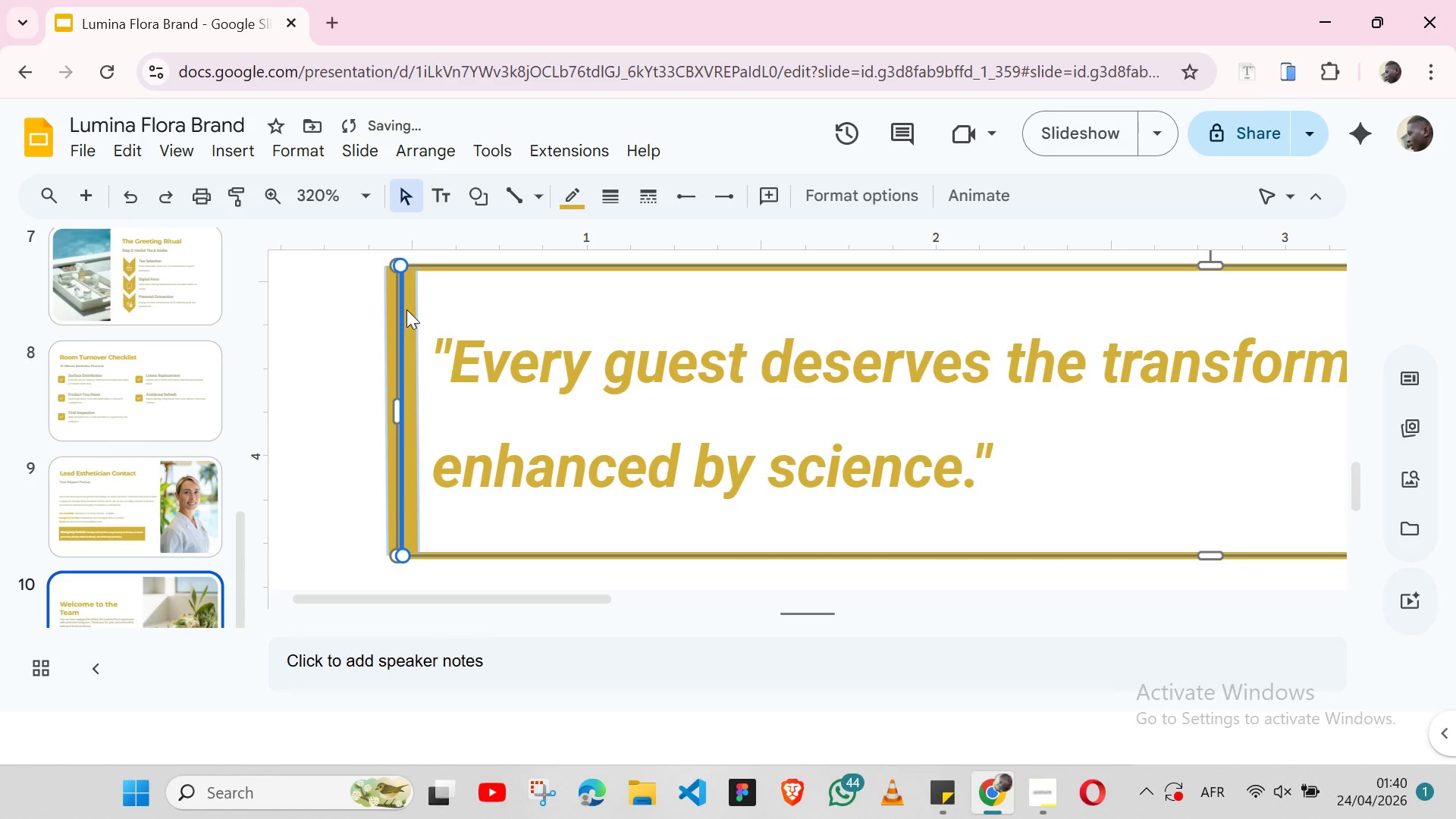 
key(ArrowUp)
 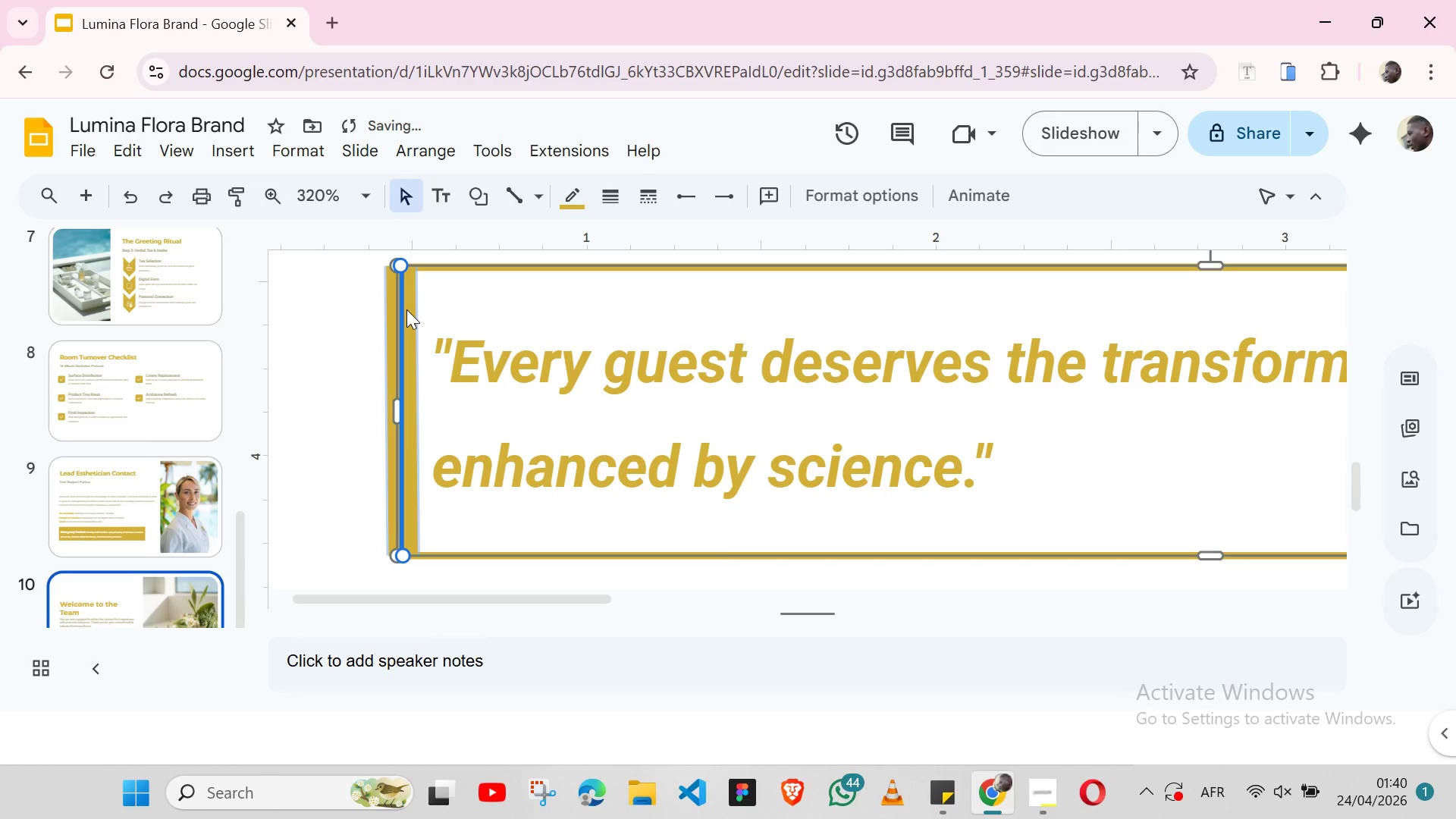 
key(ArrowDown)
 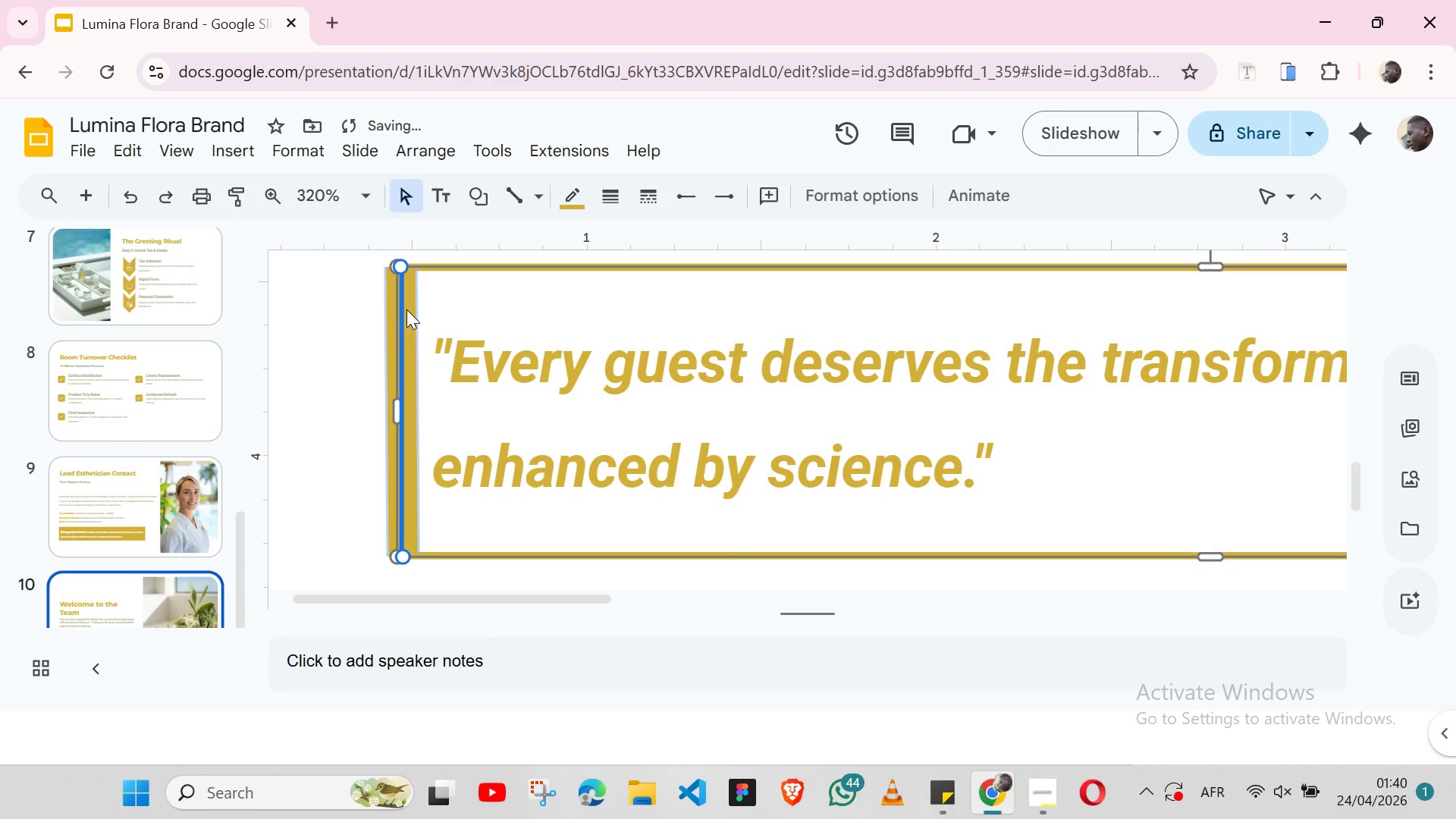 
key(ArrowDown)
 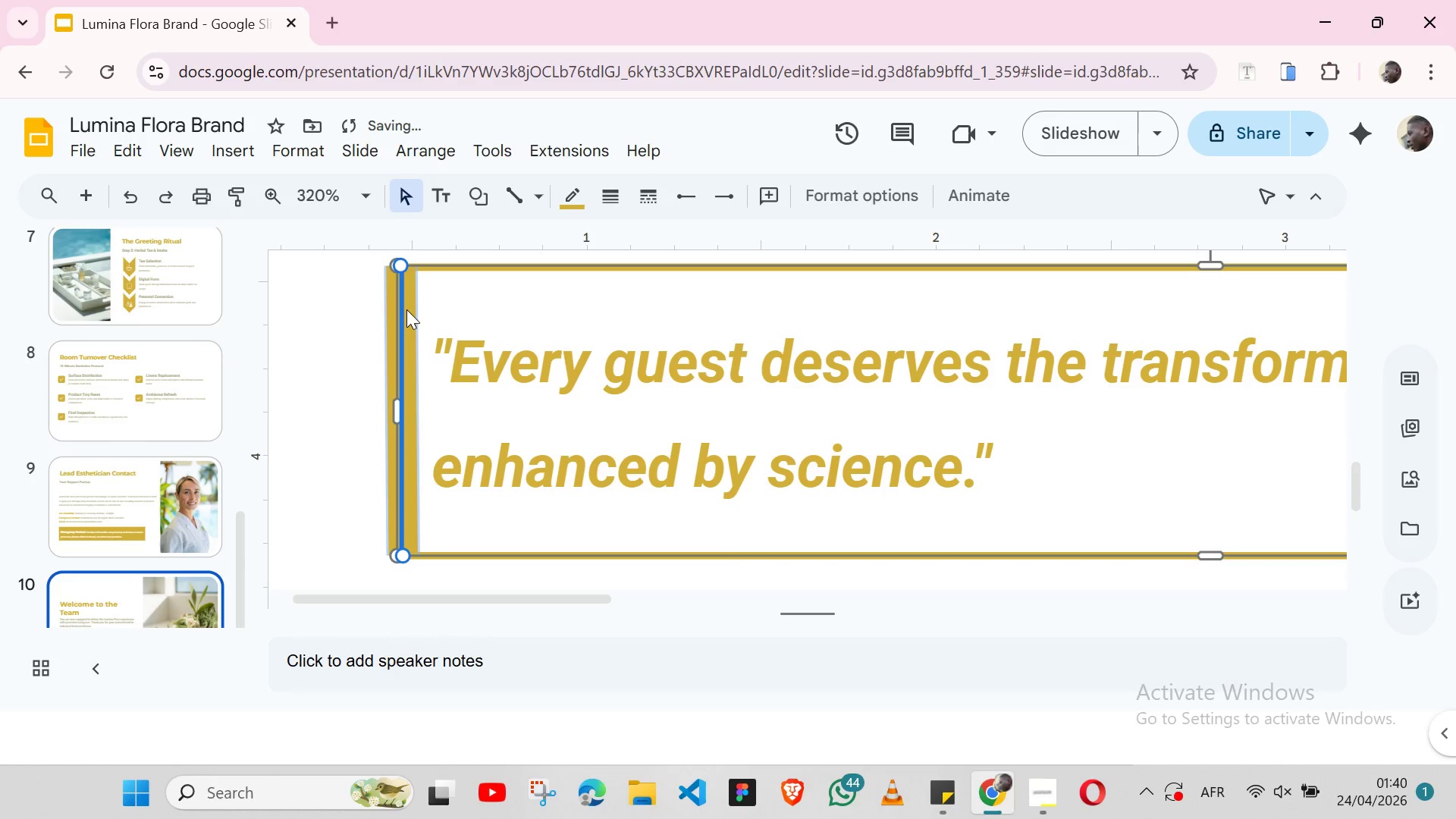 
key(ArrowUp)
 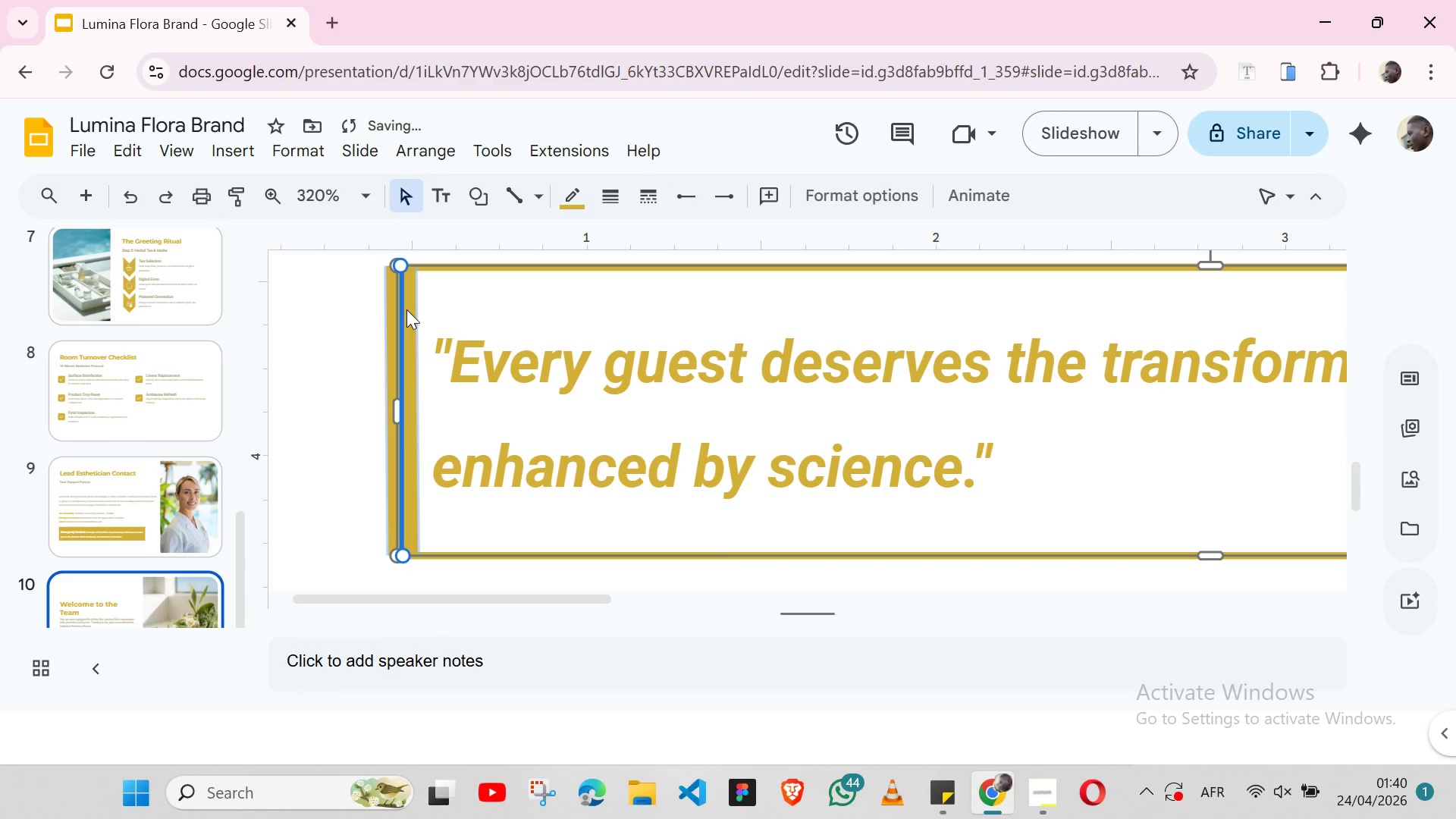 
key(ArrowDown)
 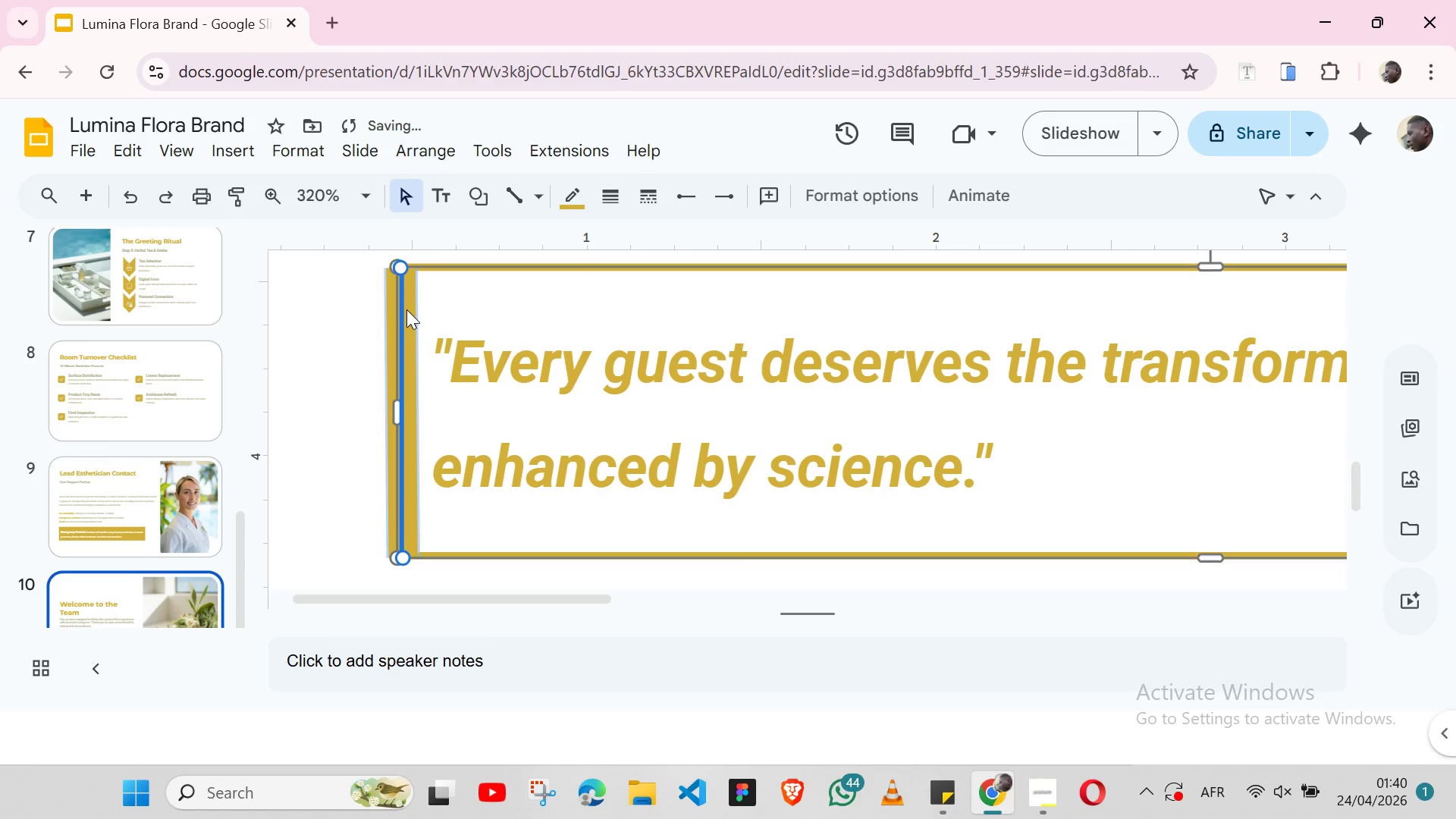 
key(ArrowDown)
 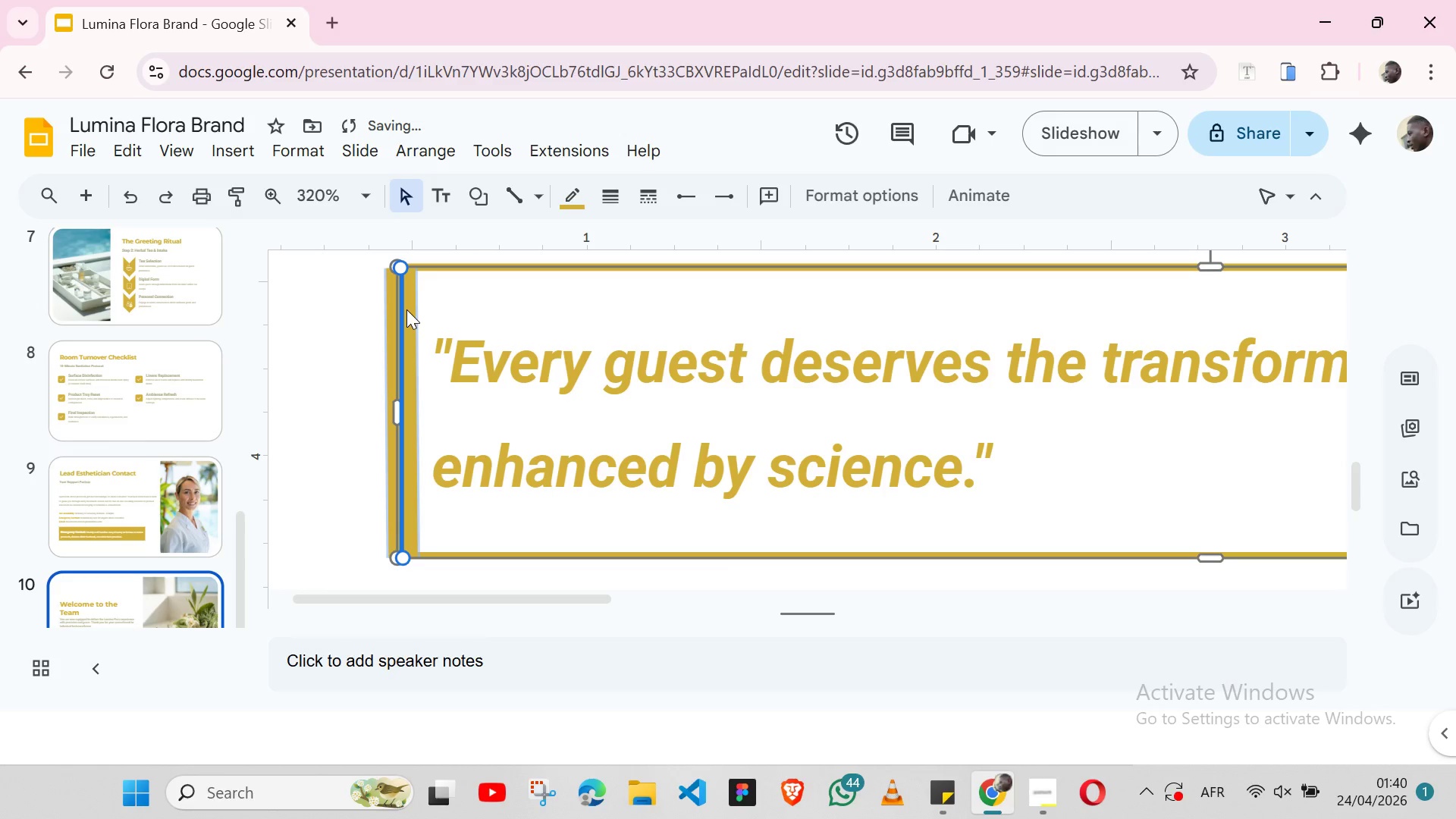 
key(ArrowUp)
 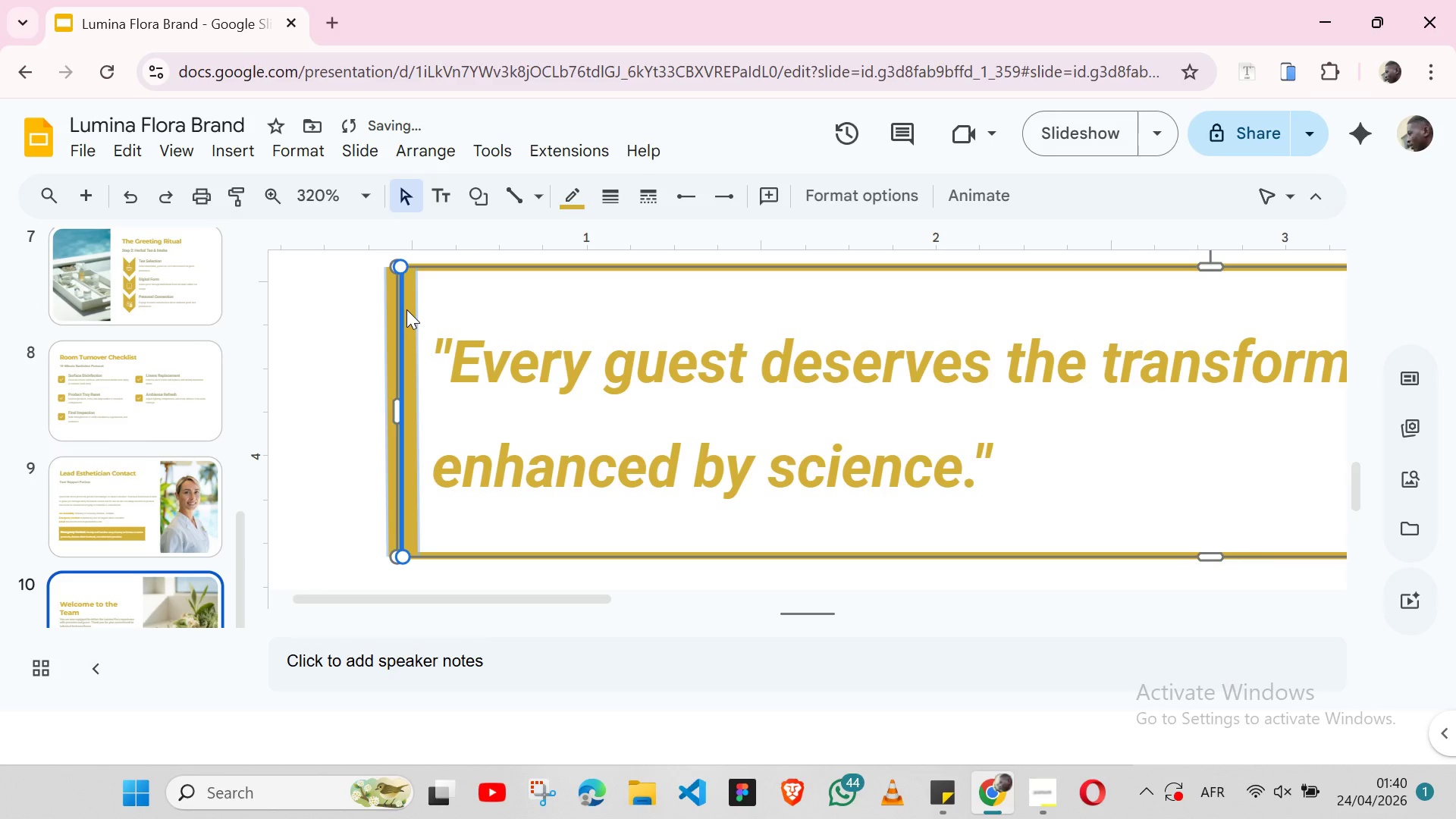 
key(Control+Z)
 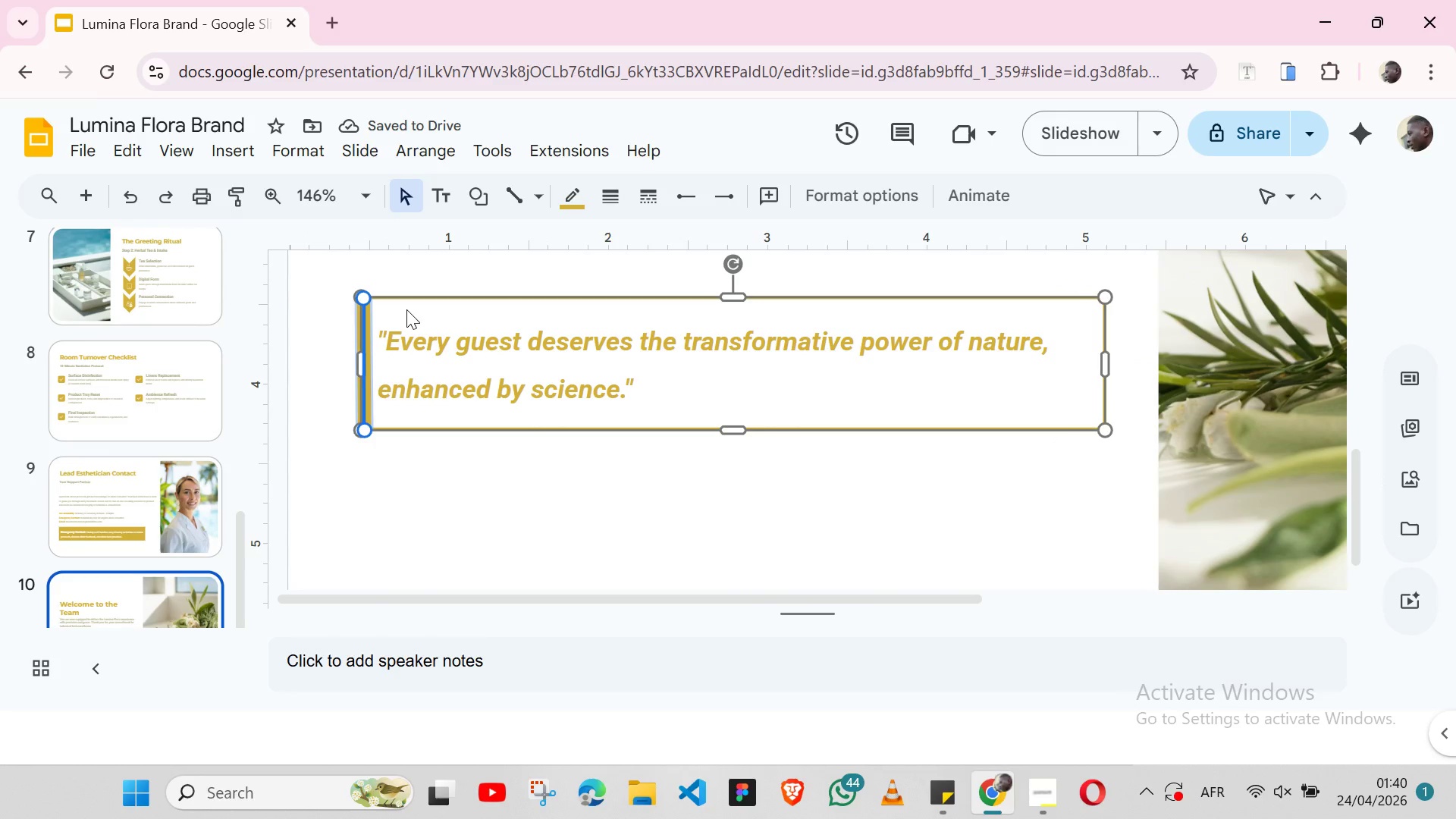 
key(Control+Y)
 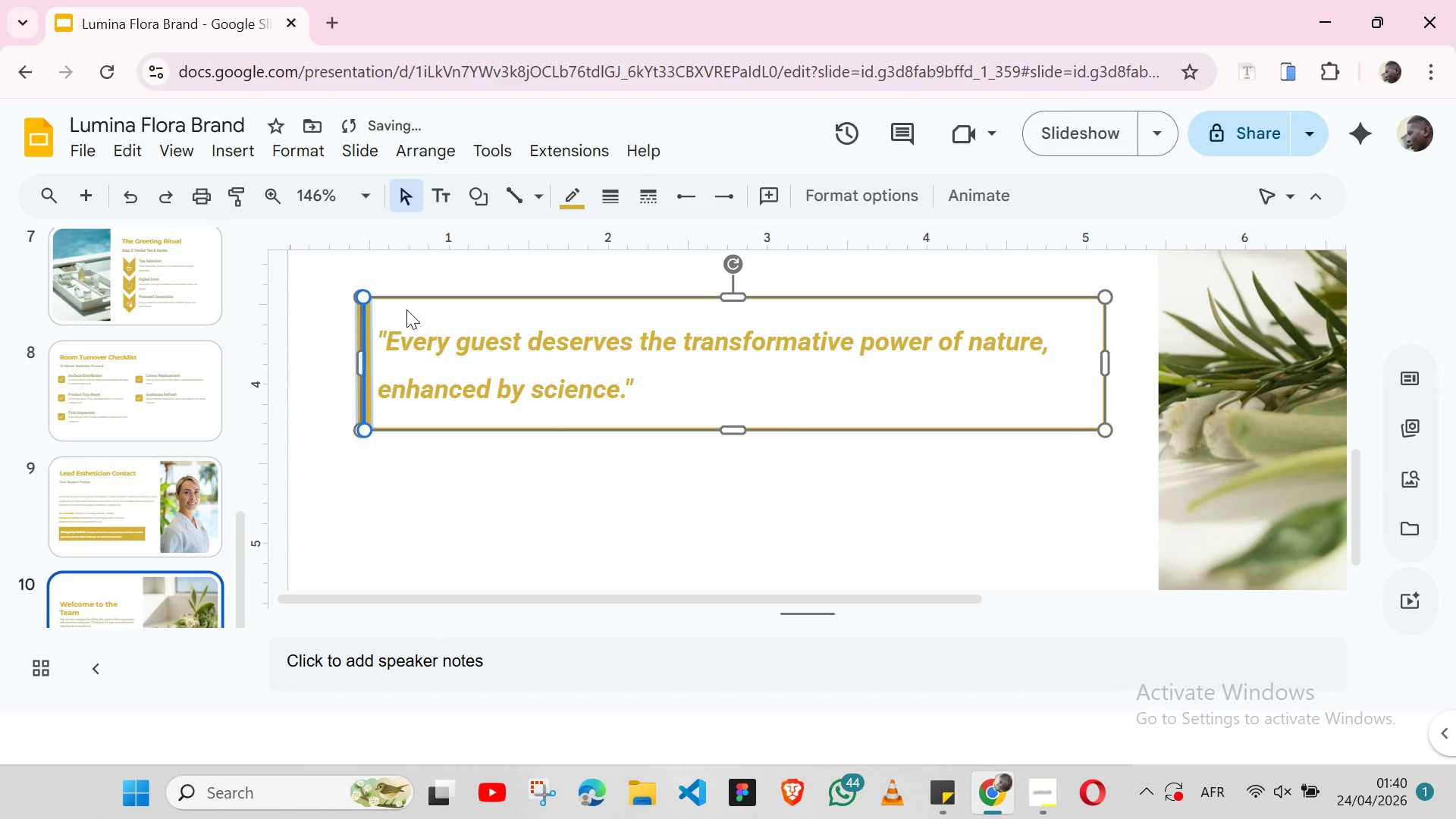 
key(Control+Y)
 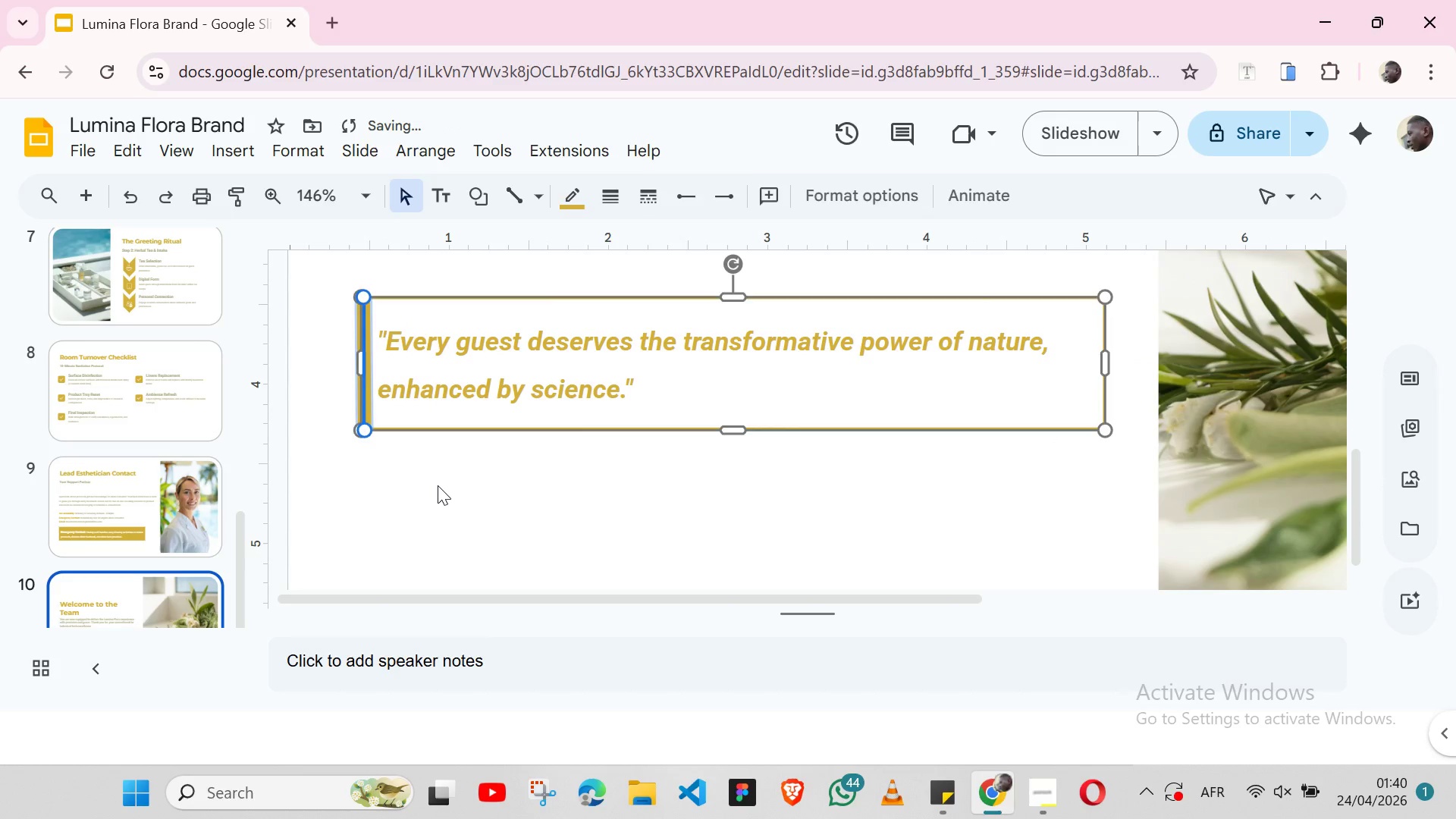 
left_click([438, 485])
 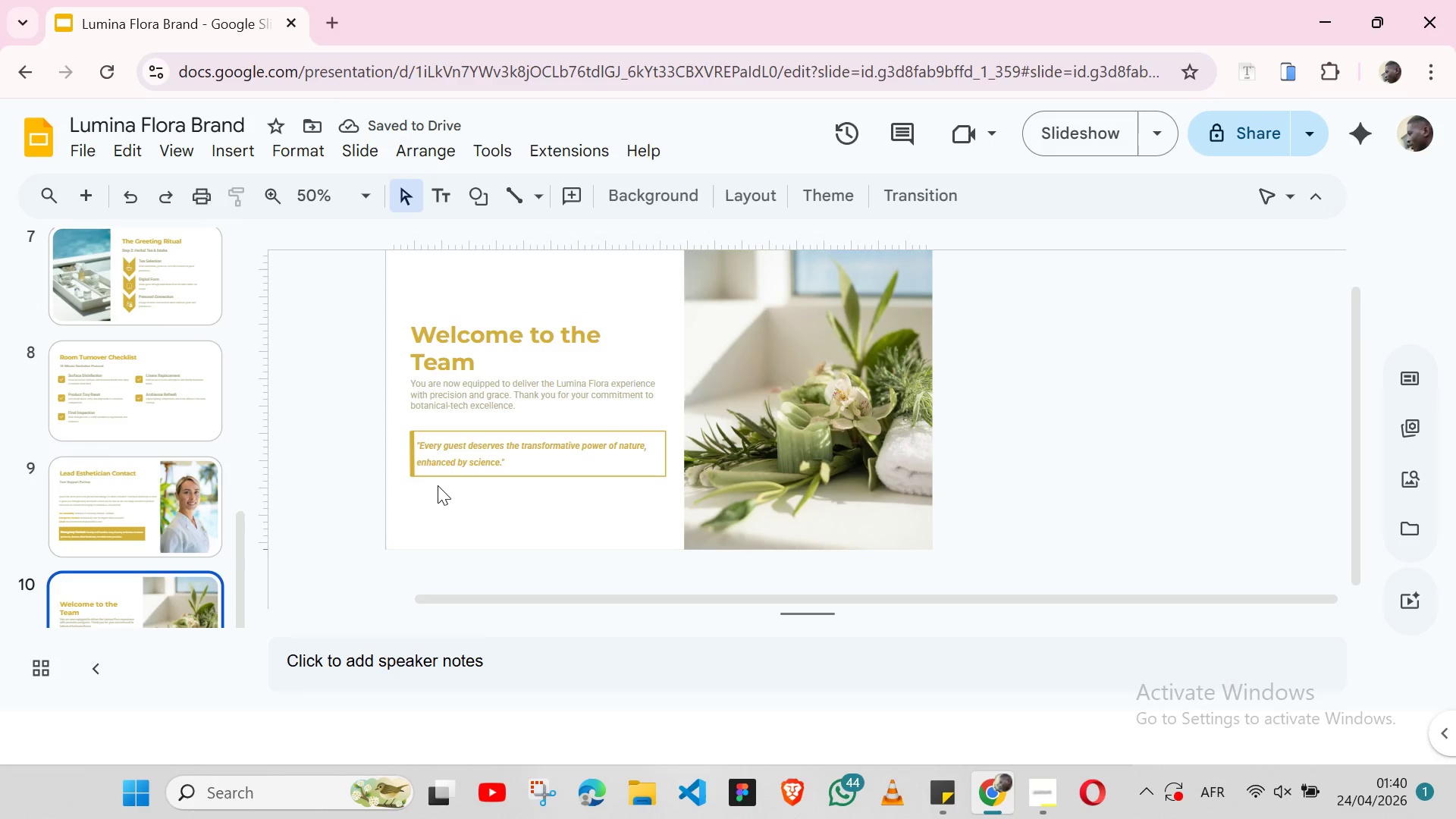 
wait(8.69)
 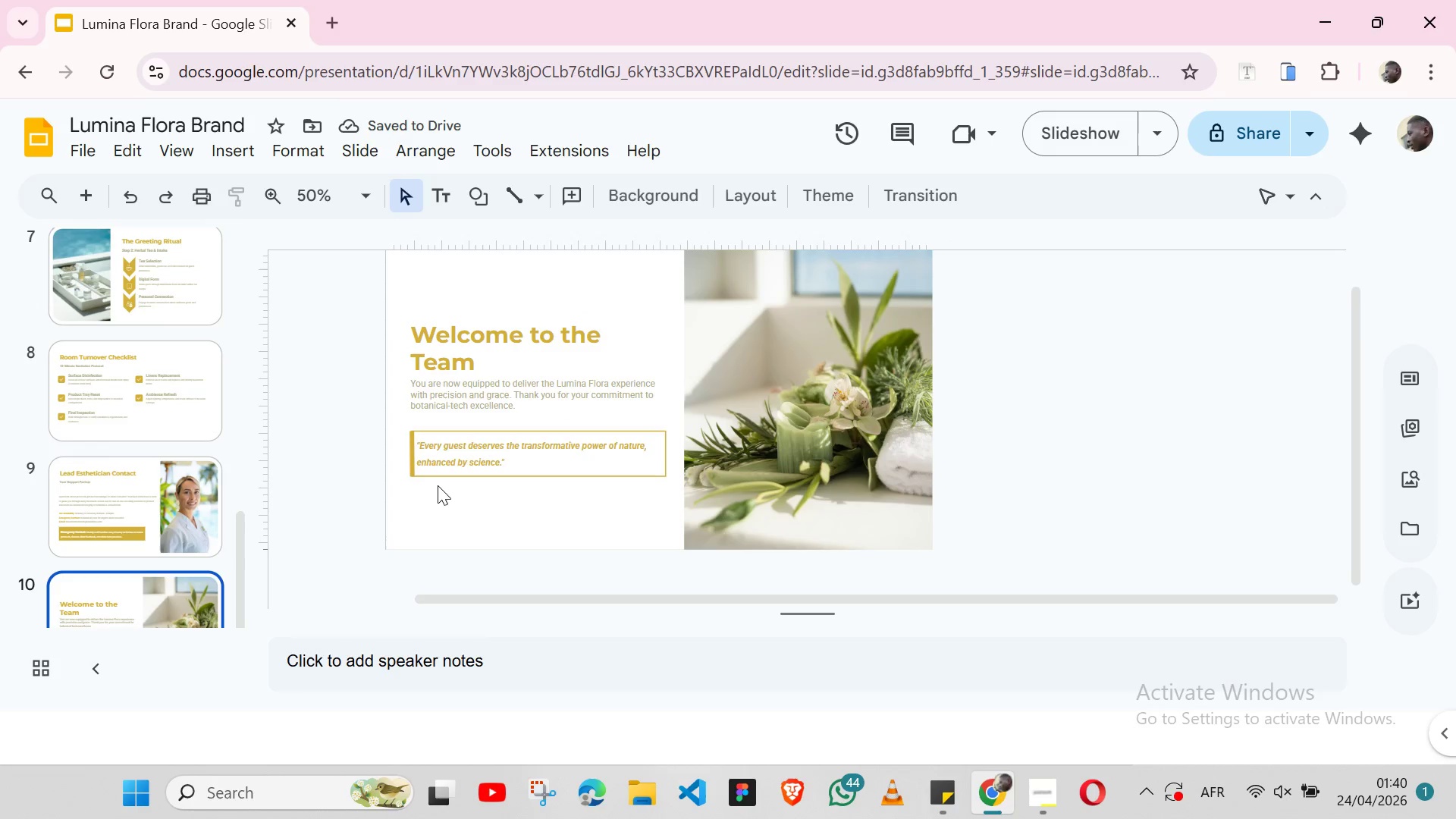 
left_click([496, 310])
 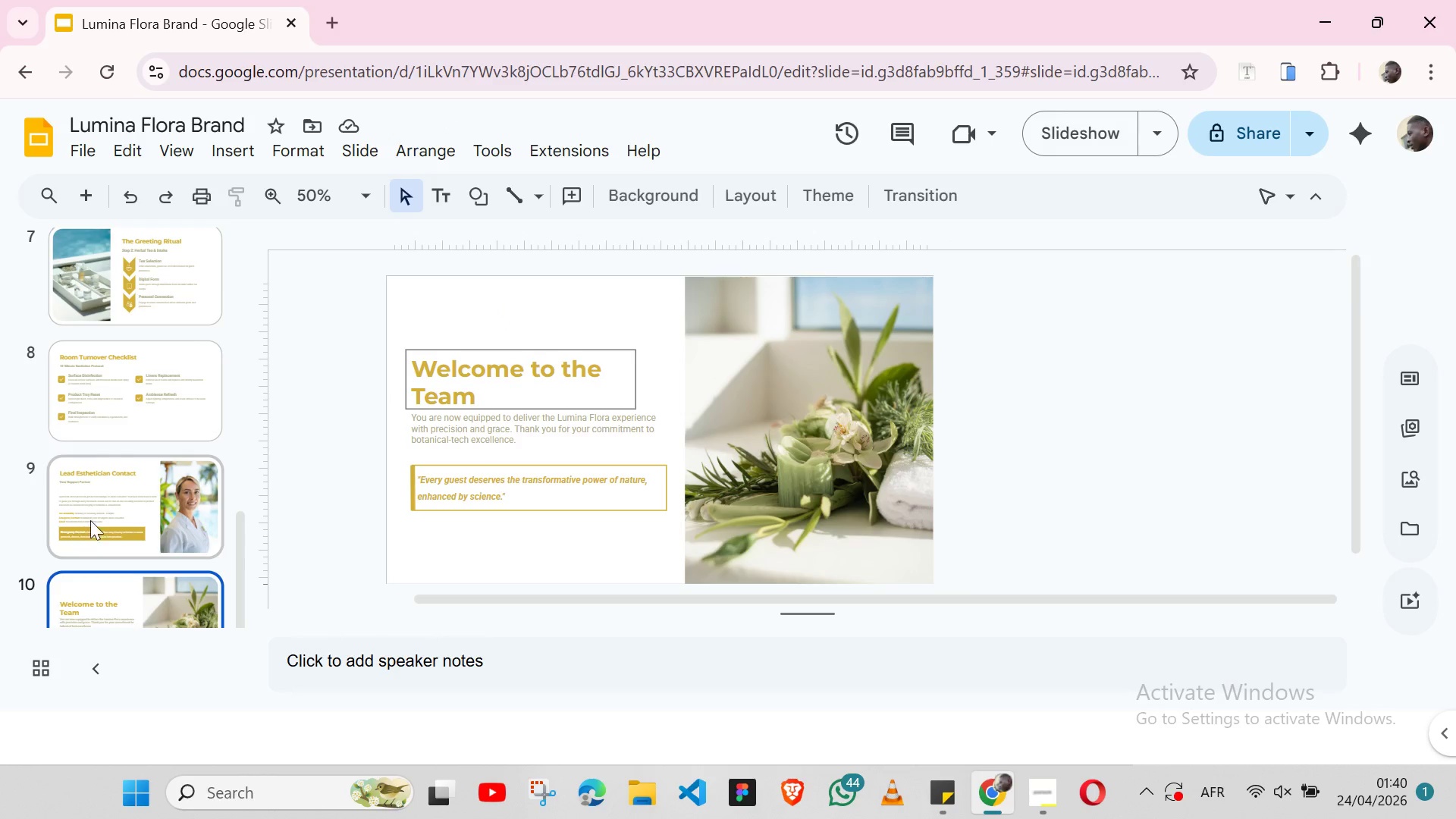 
left_click([103, 512])
 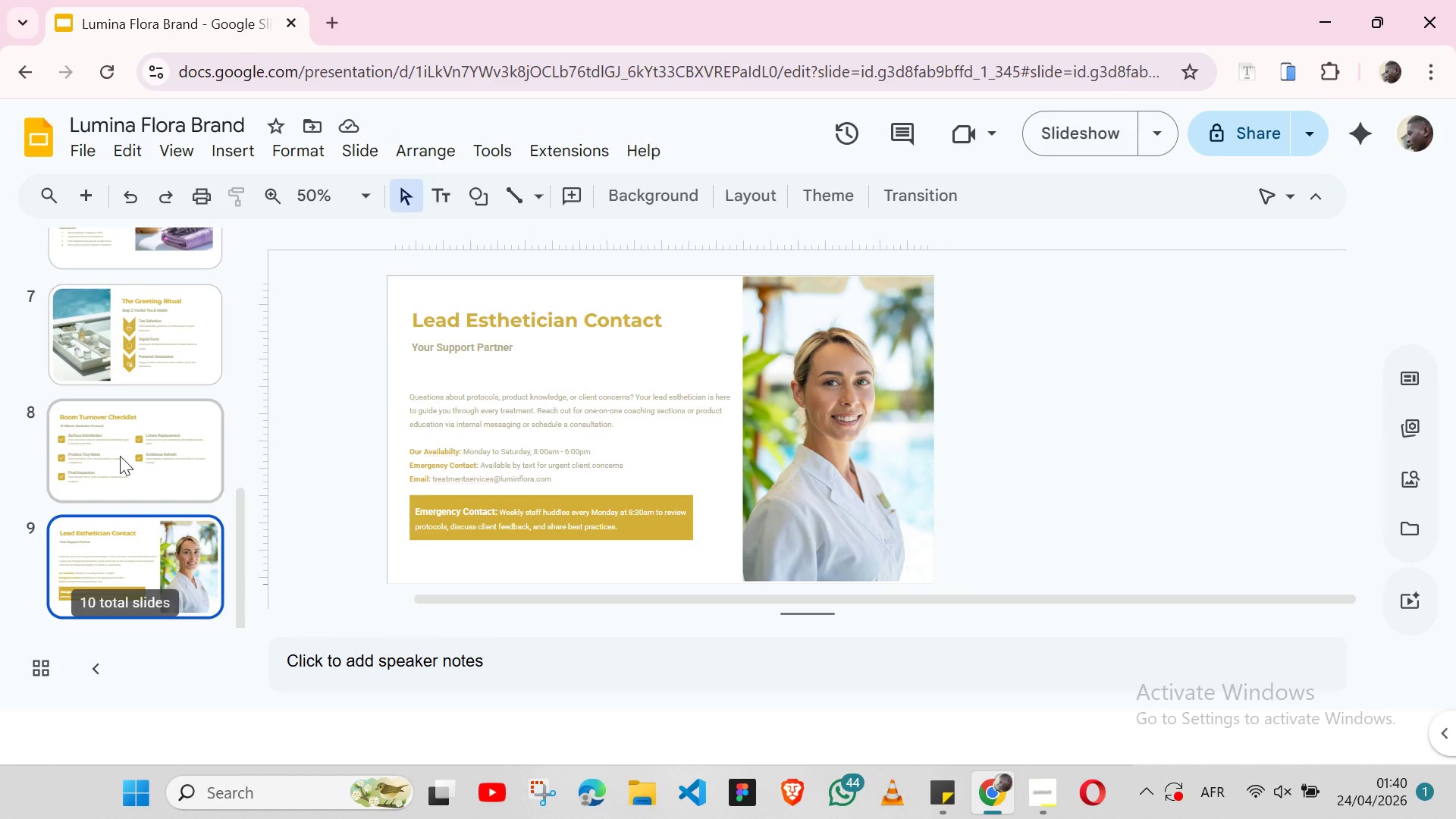 
left_click([120, 455])
 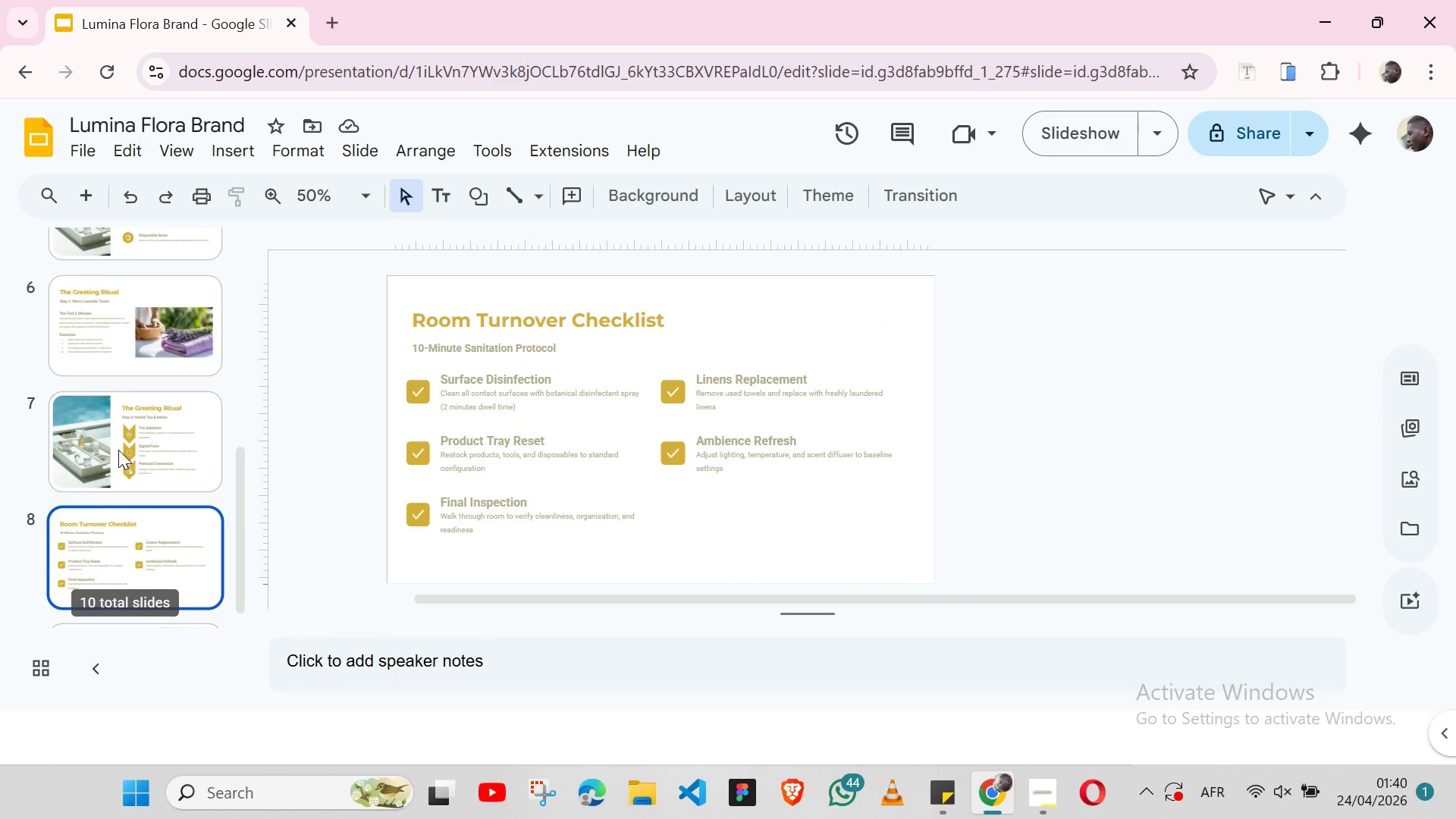 
left_click([117, 442])
 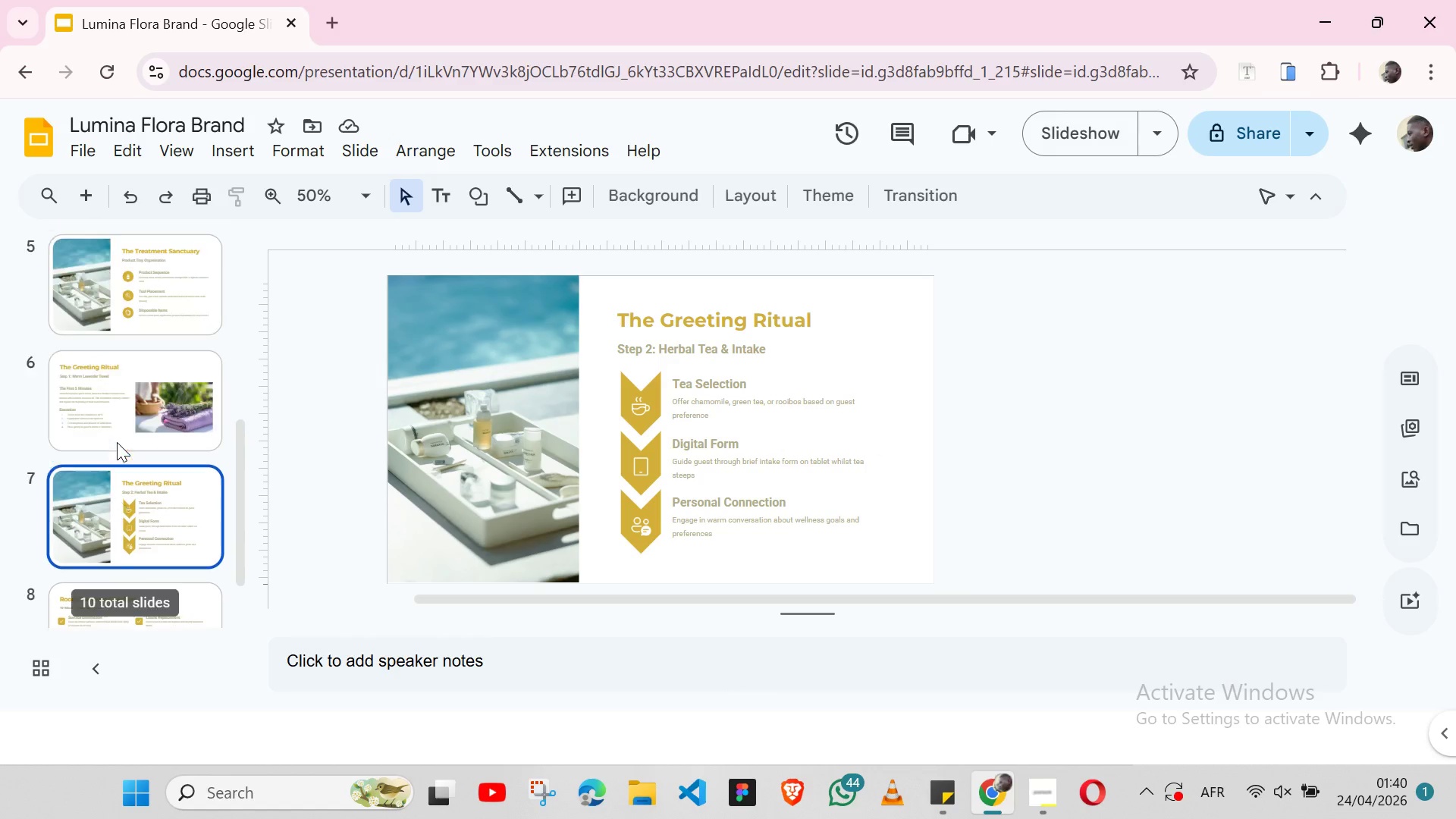 
left_click([93, 406])
 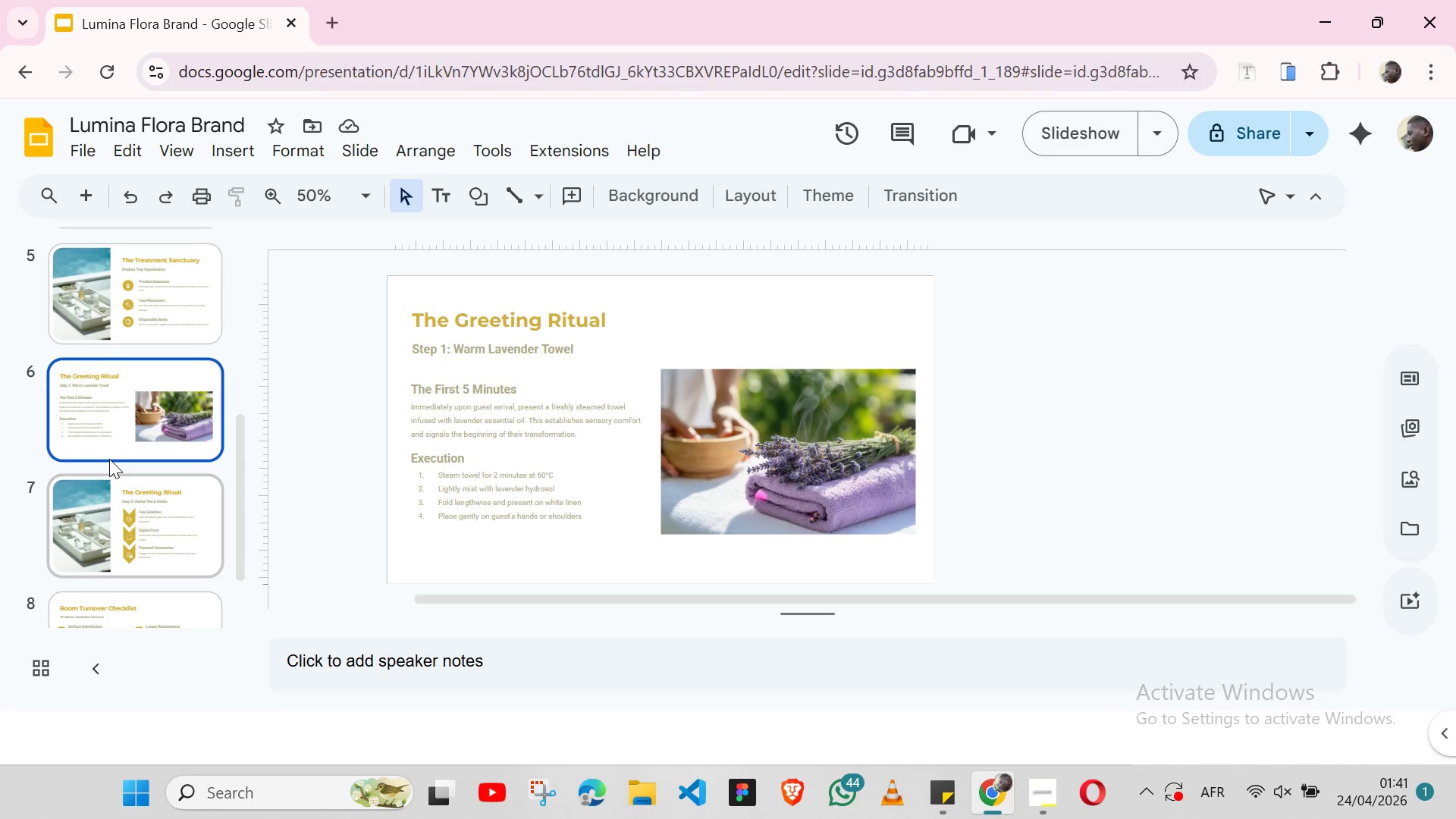 
wait(13.69)
 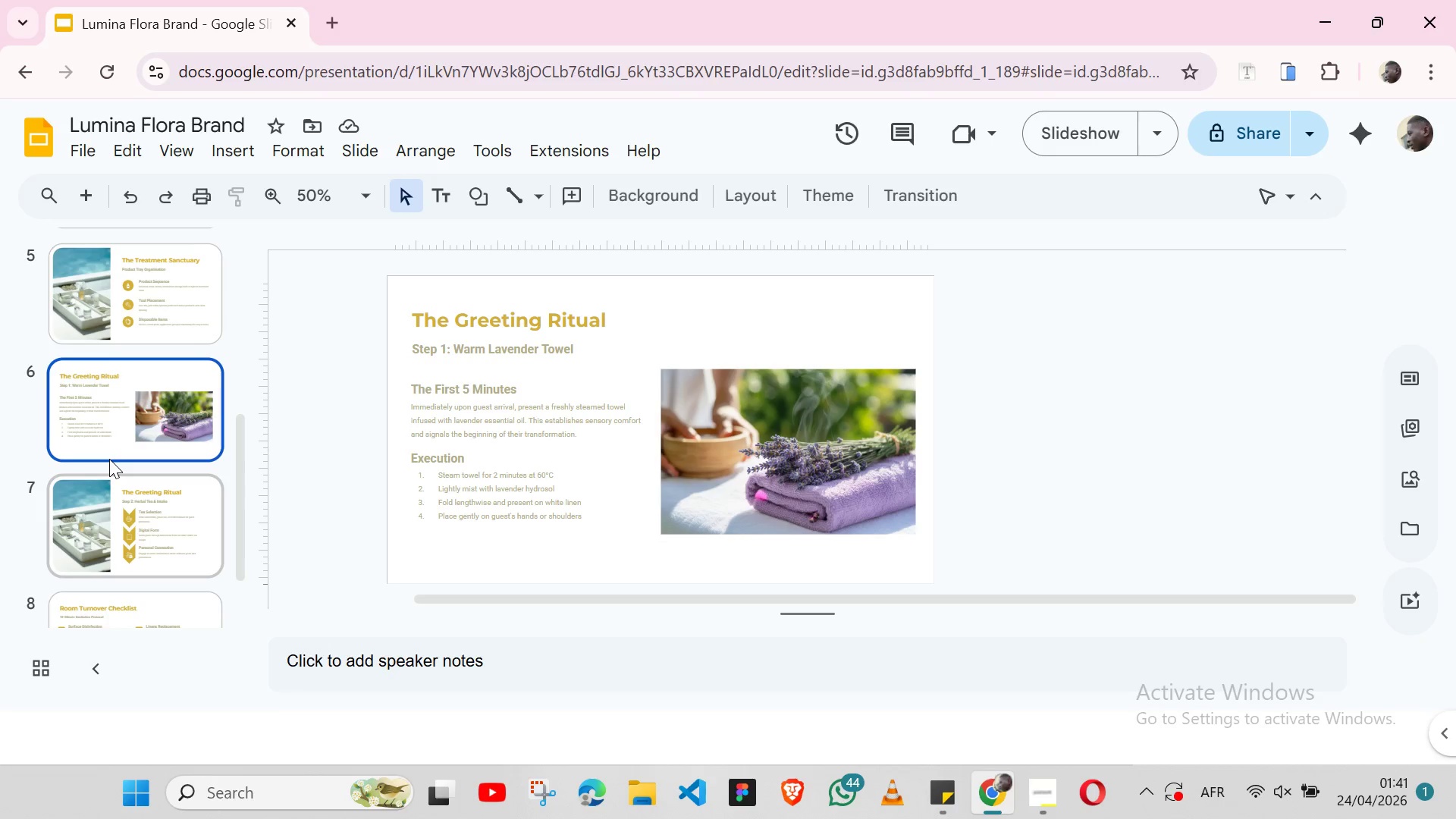 
left_click([206, 284])
 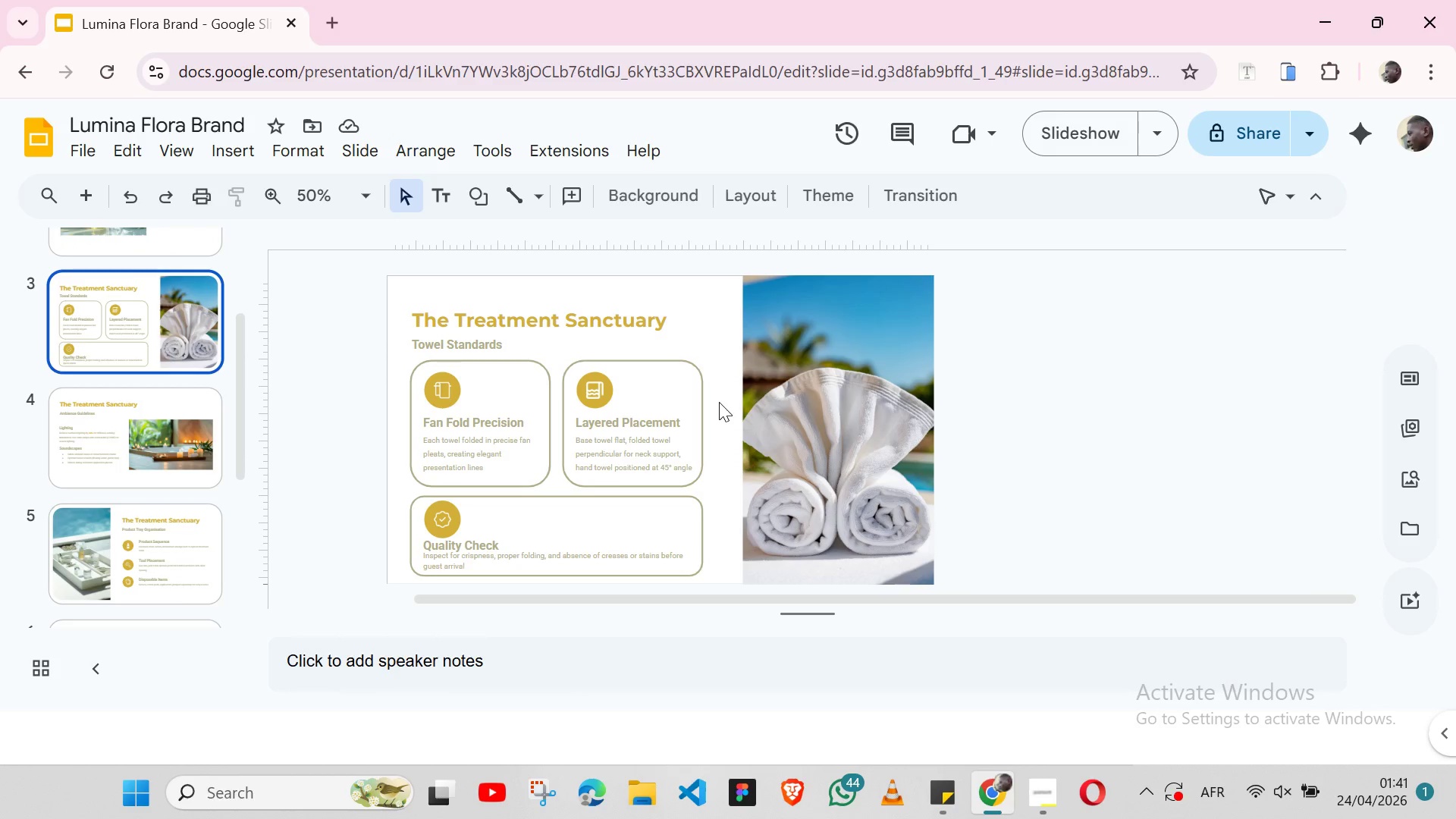 
wait(11.12)
 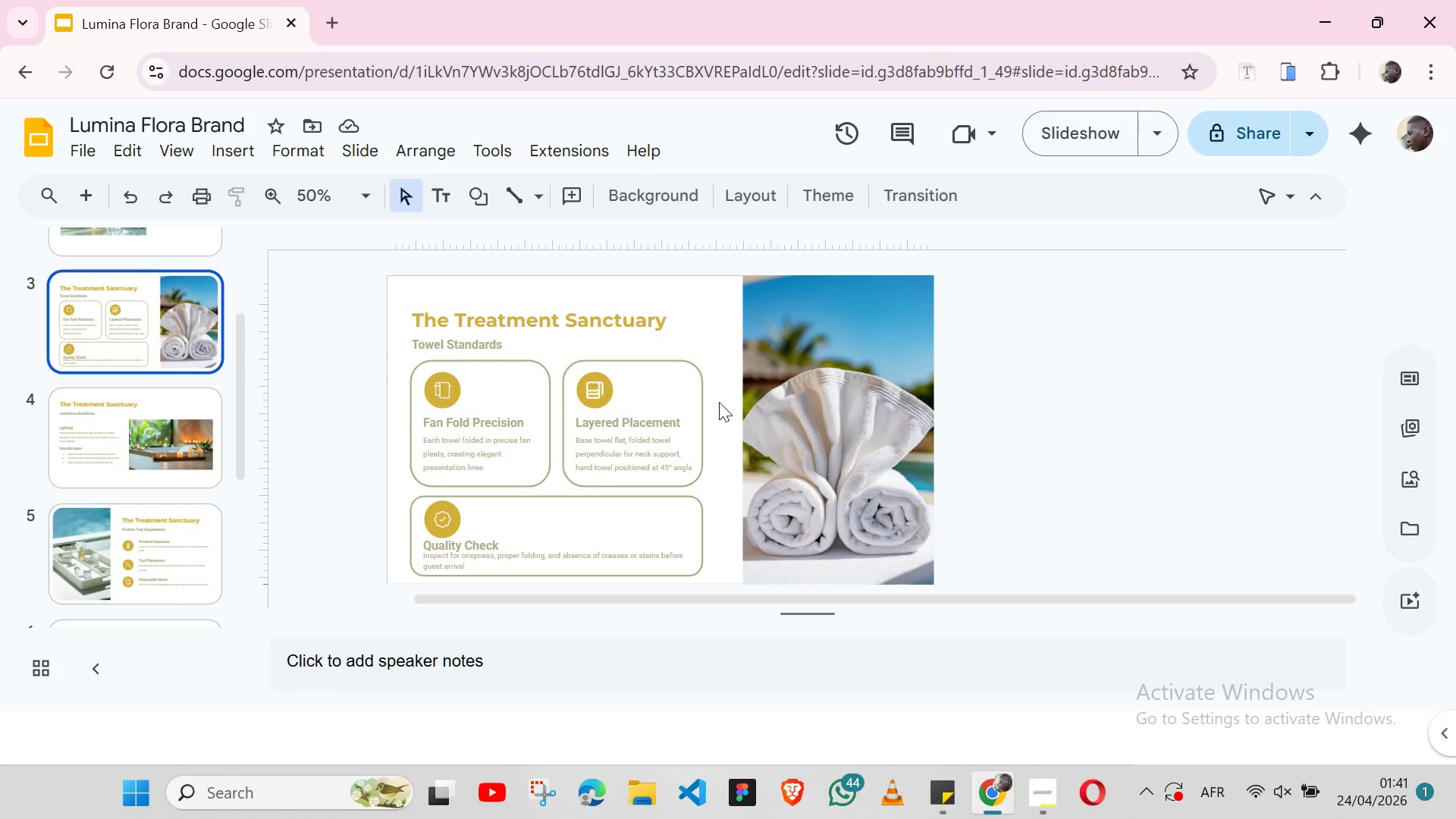 
left_click([697, 495])
 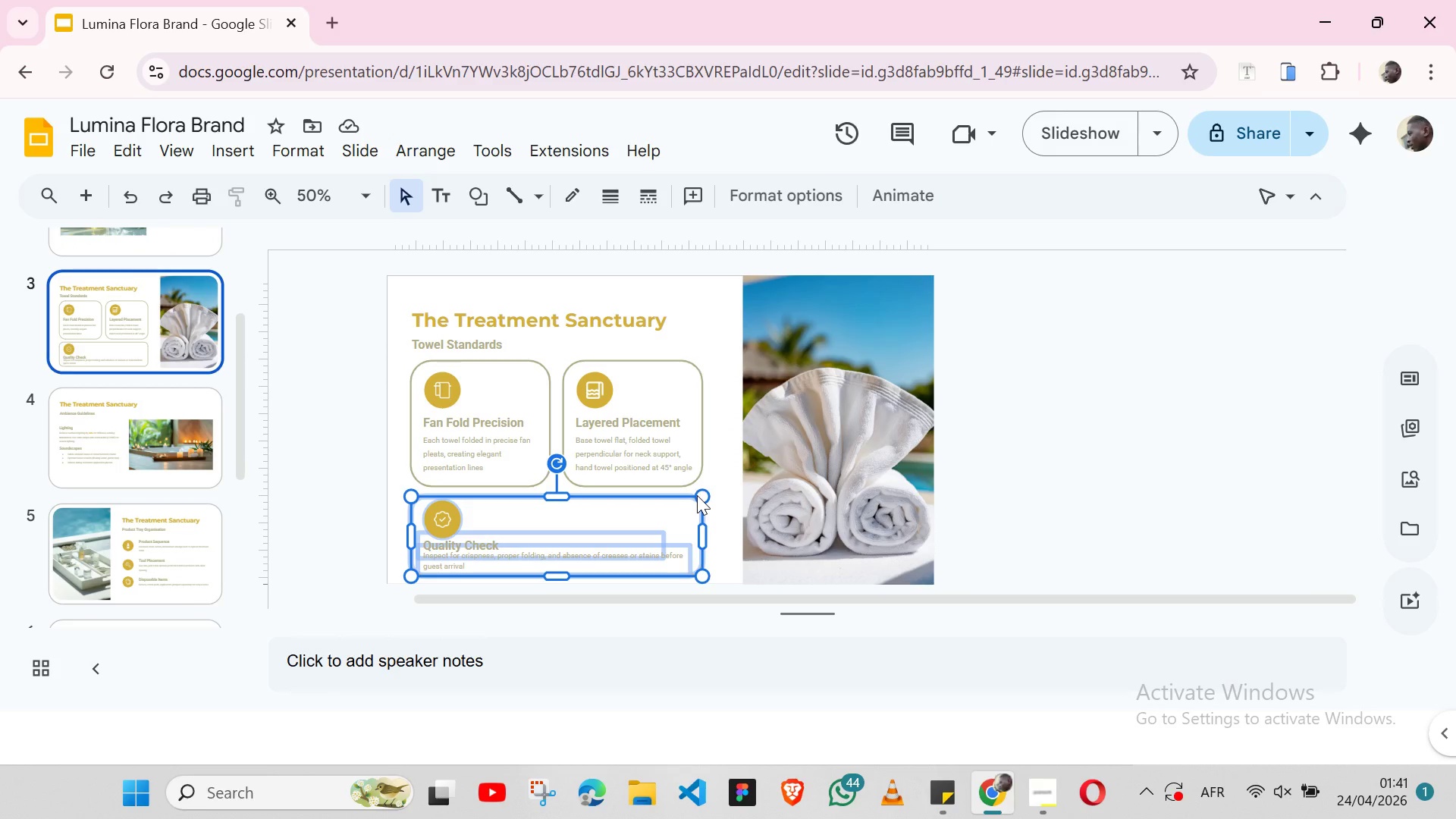 
key(ArrowUp)
 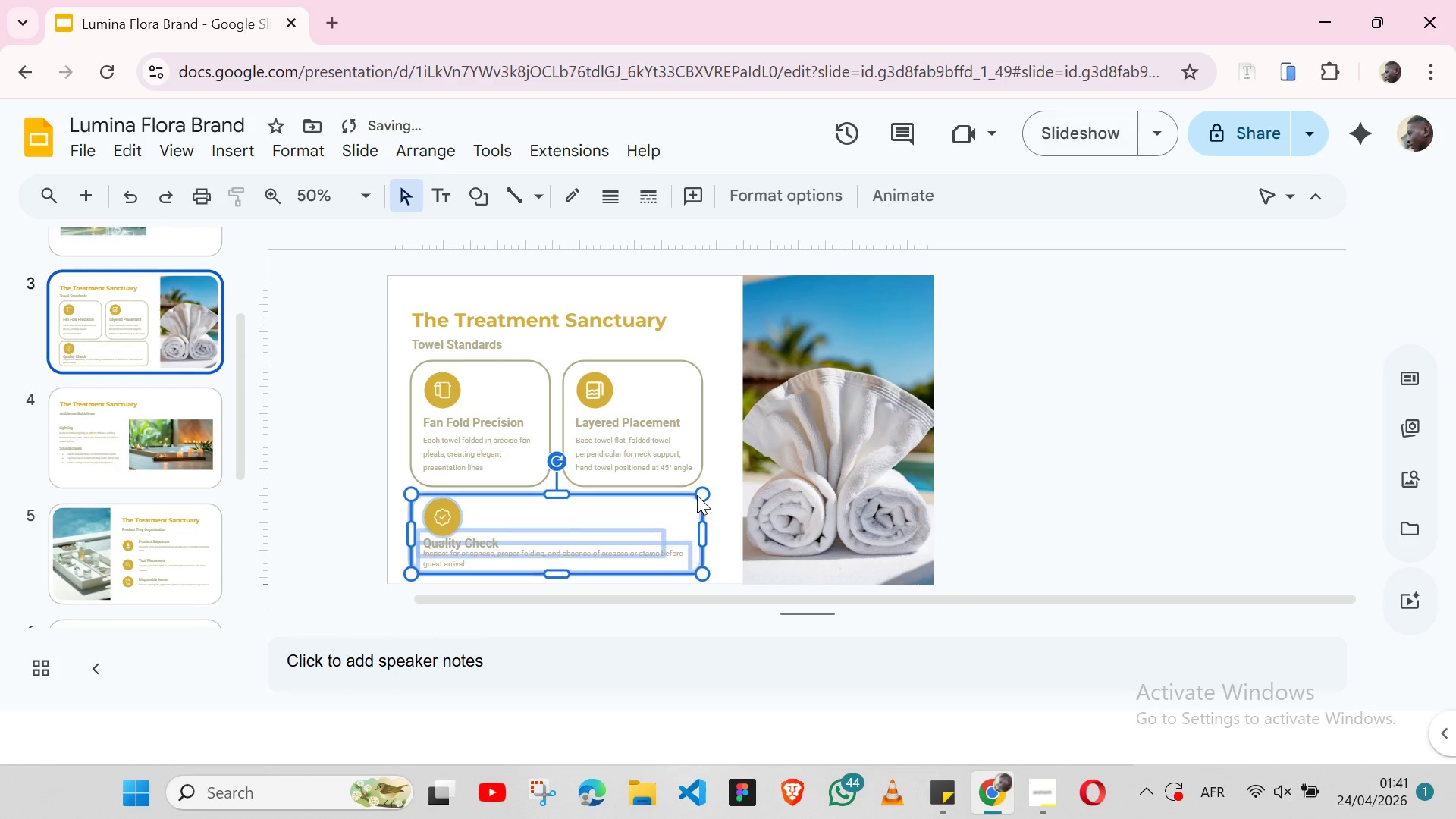 
key(ArrowUp)
 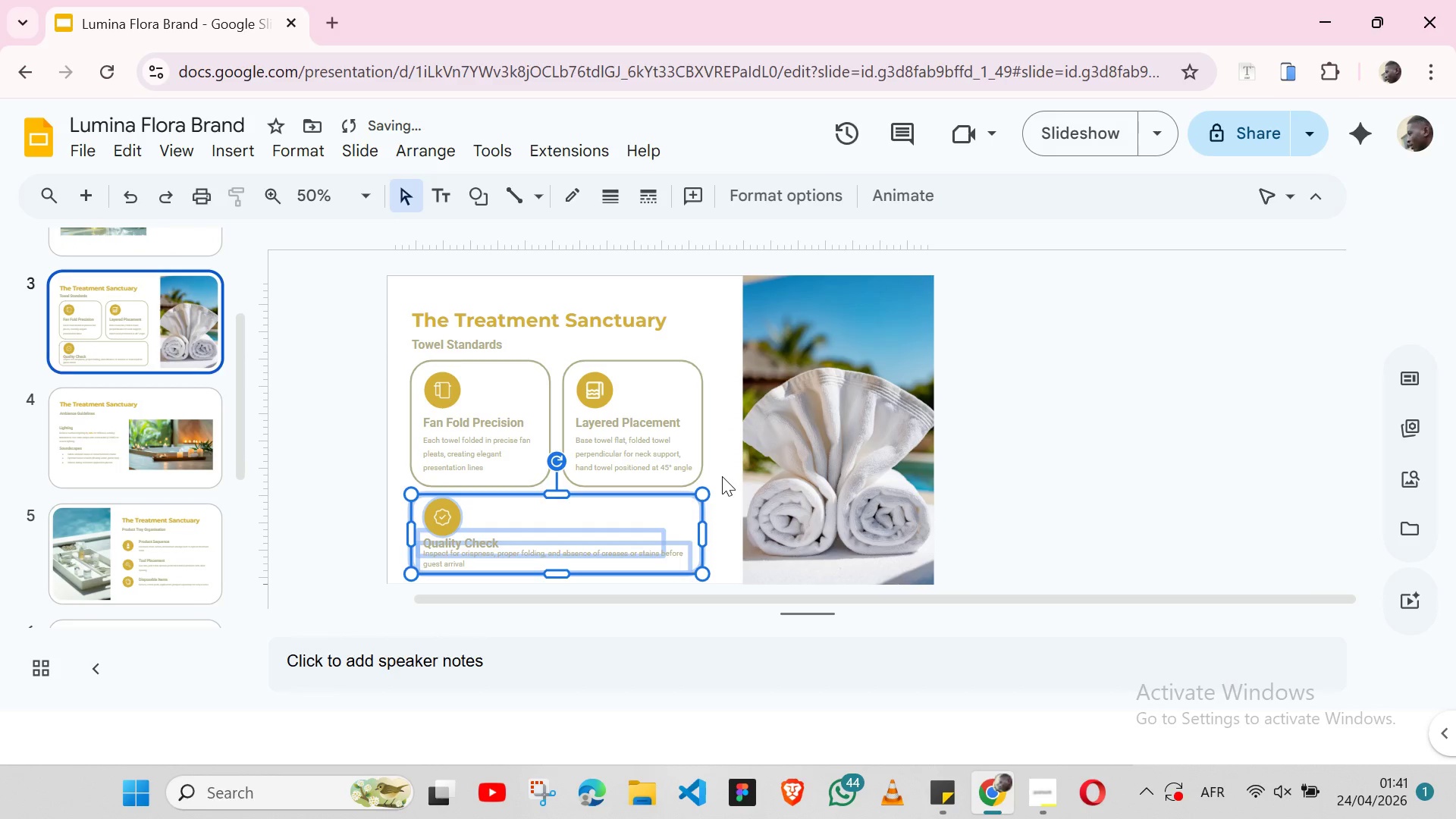 
left_click([722, 476])
 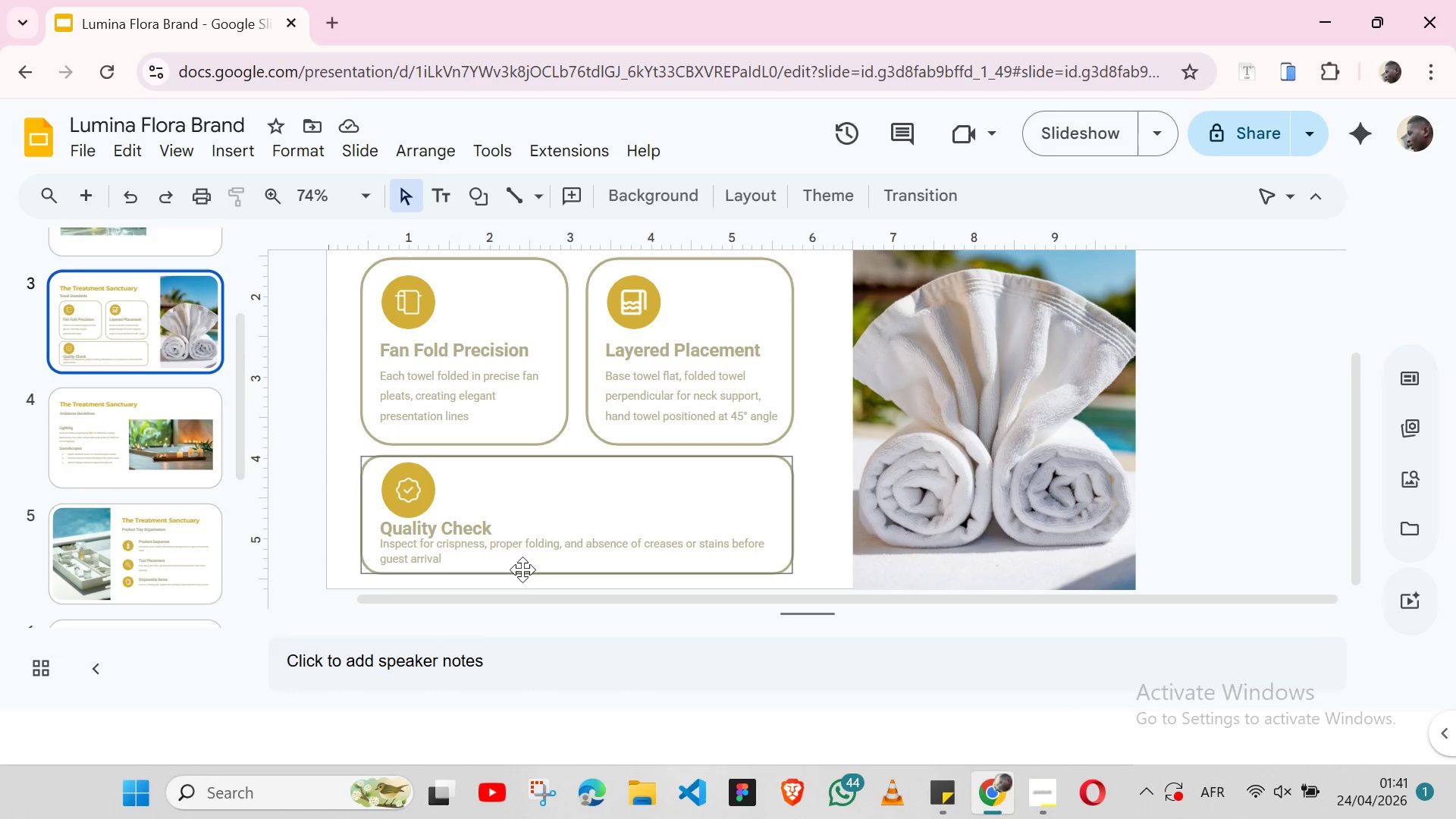 
wait(7.98)
 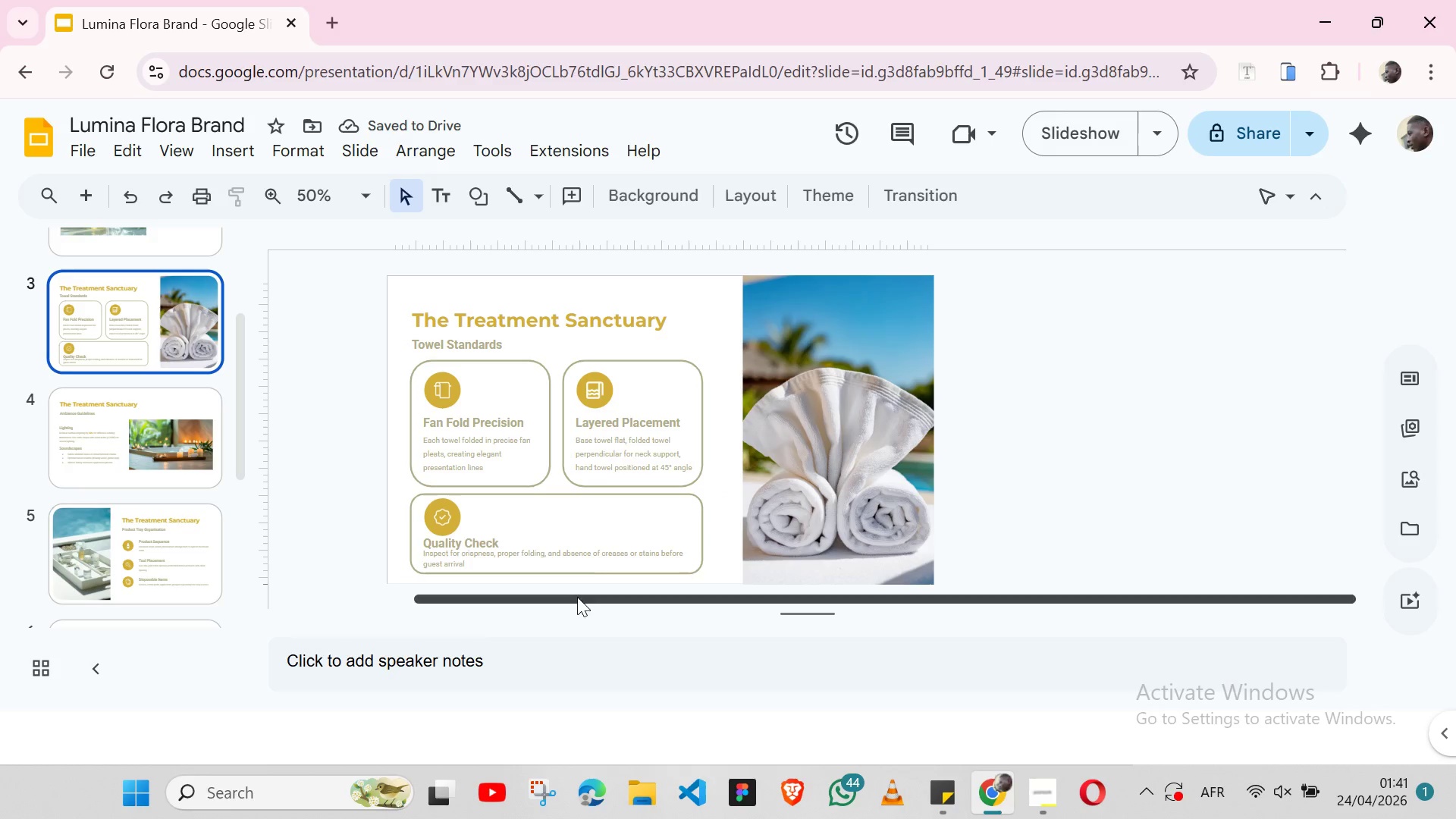 
left_click([472, 529])
 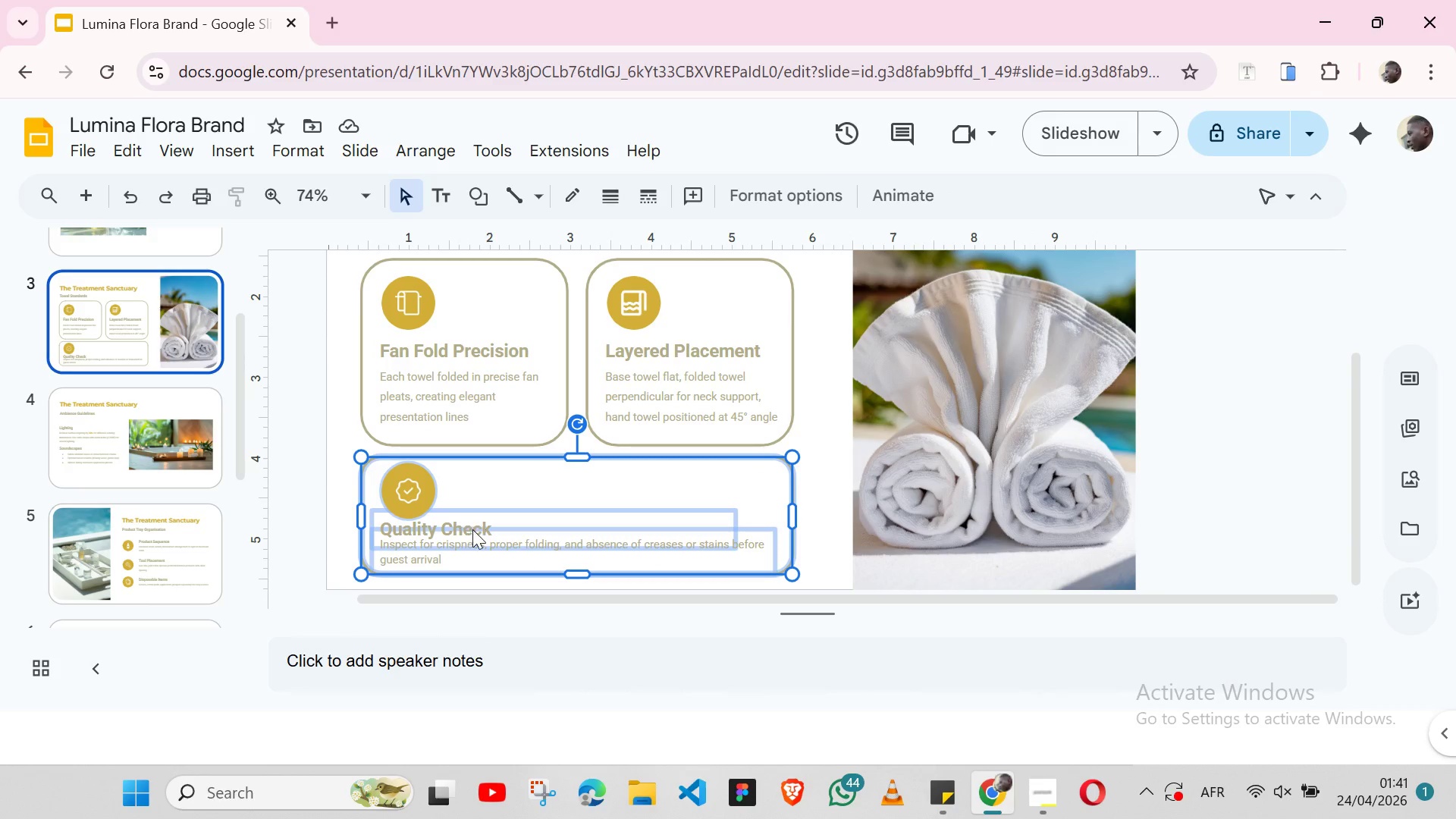 
left_click([472, 529])
 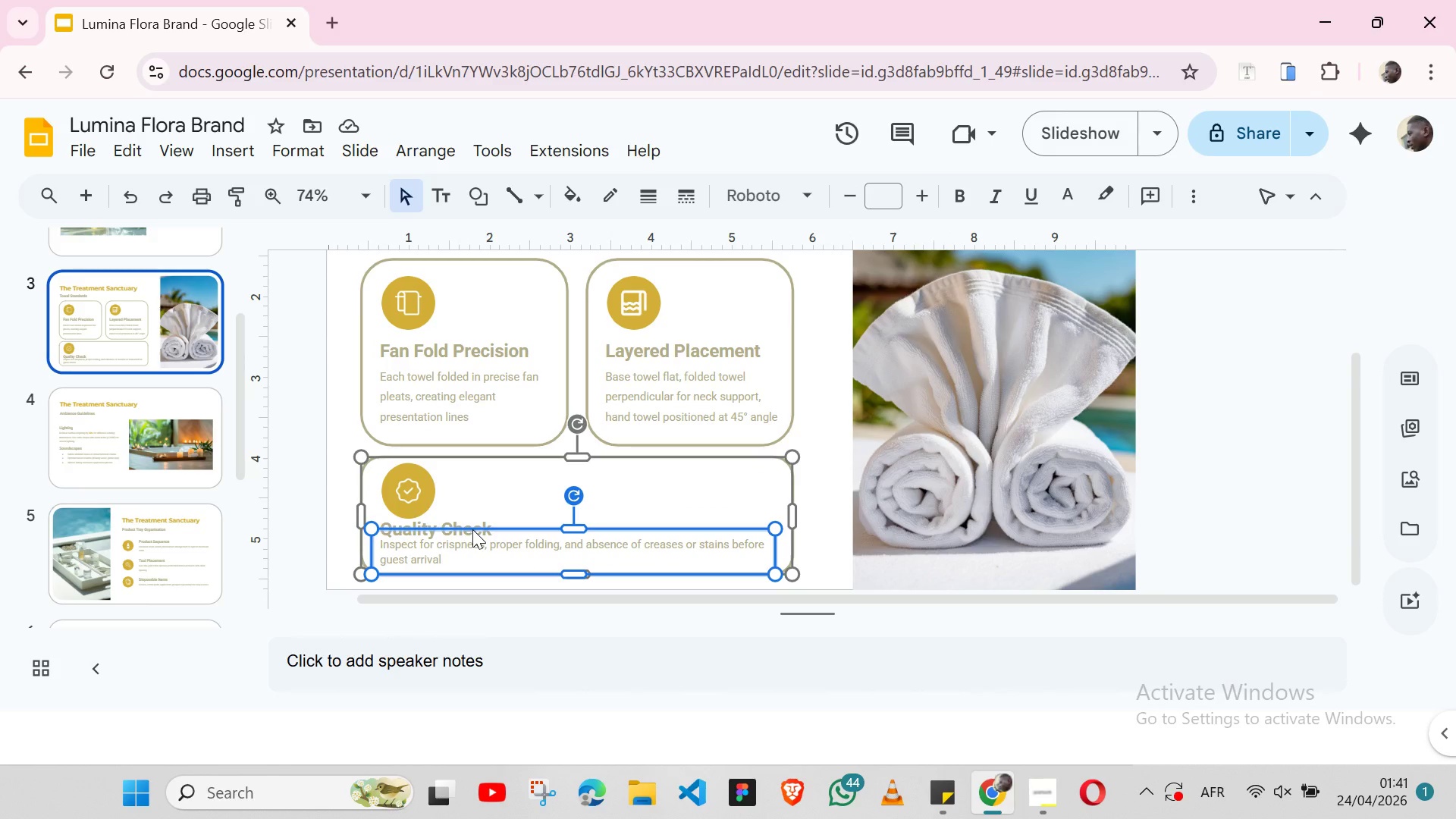 
key(ArrowDown)
 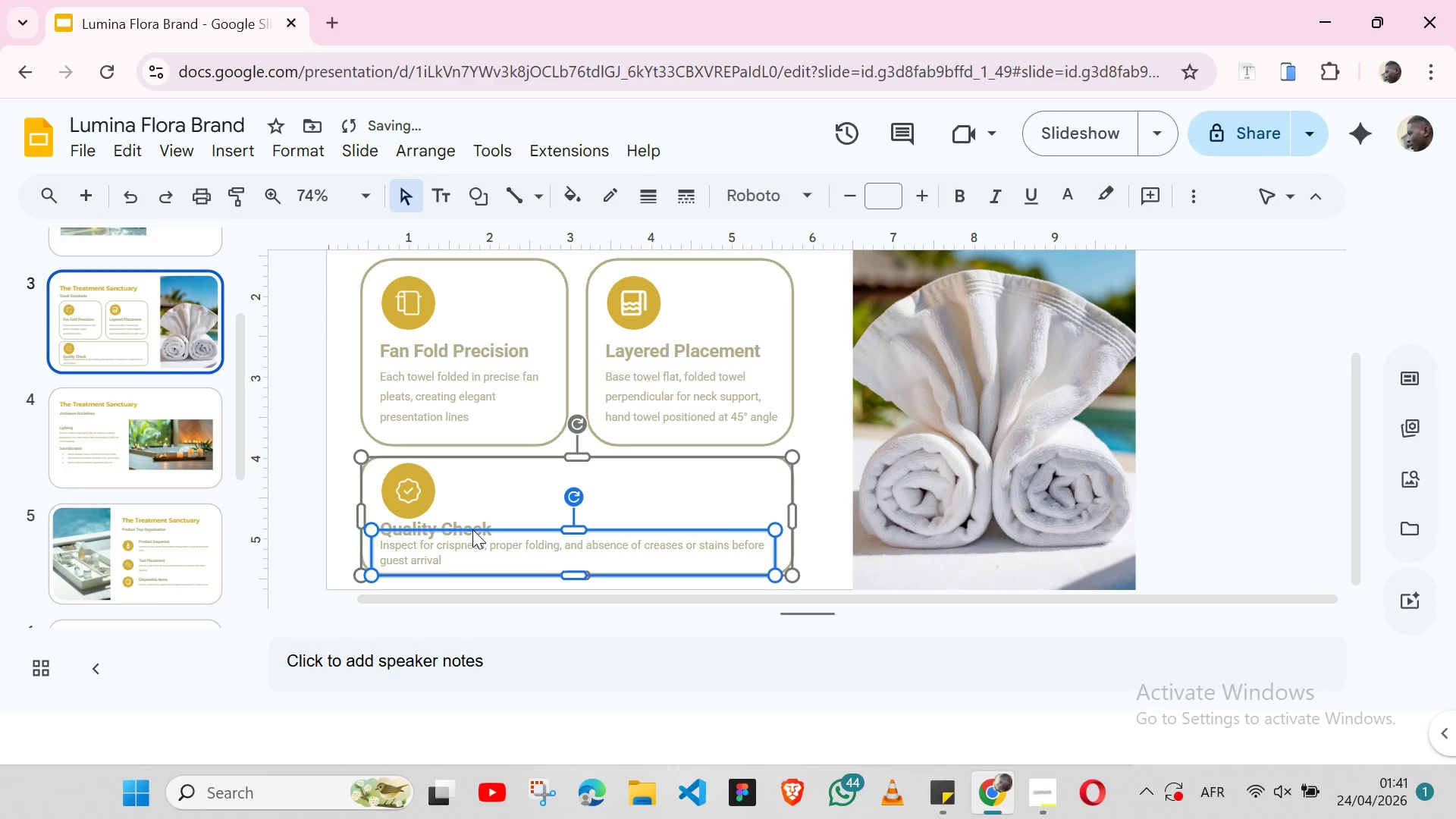 
key(ArrowDown)
 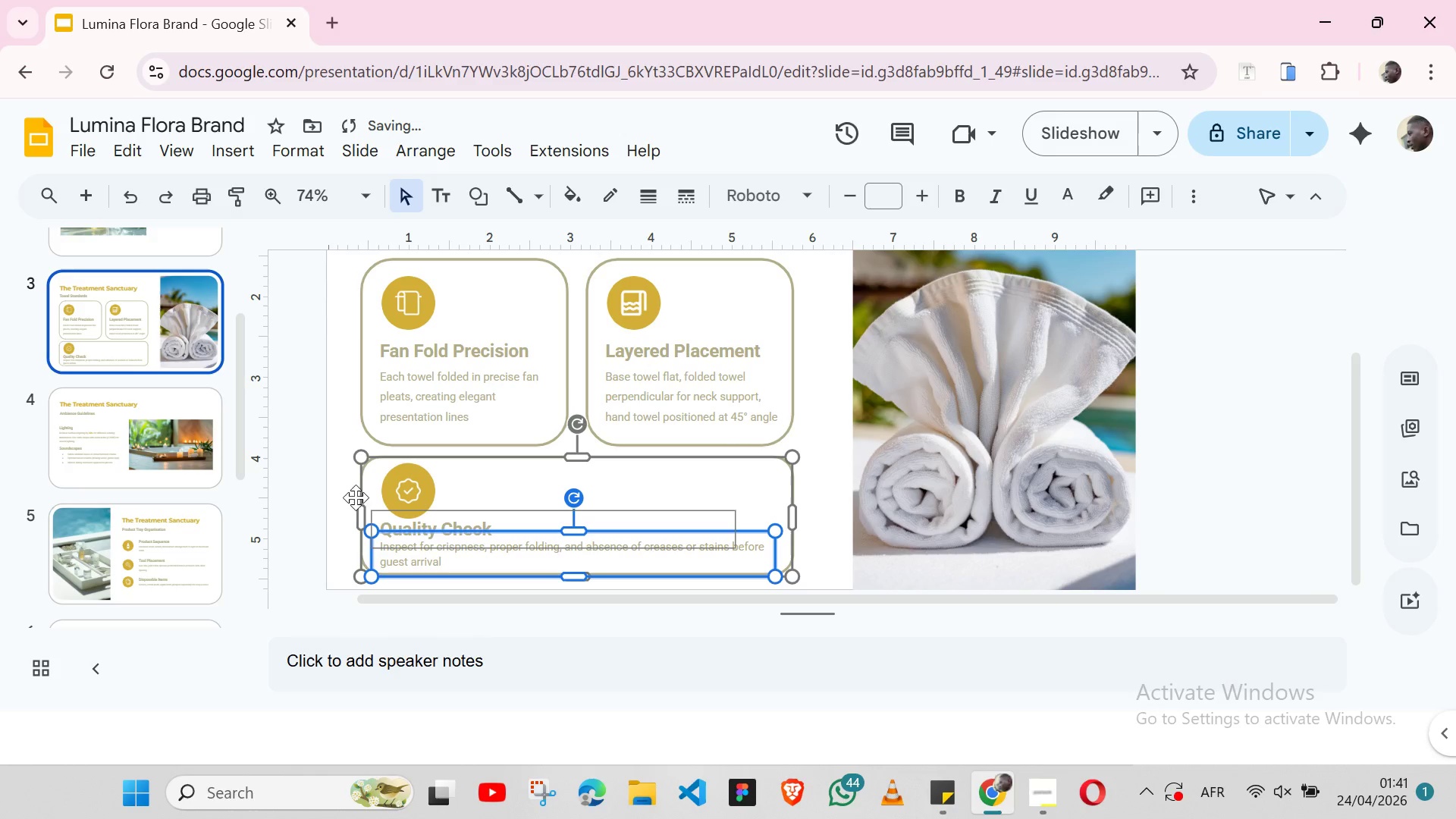 
left_click([339, 497])
 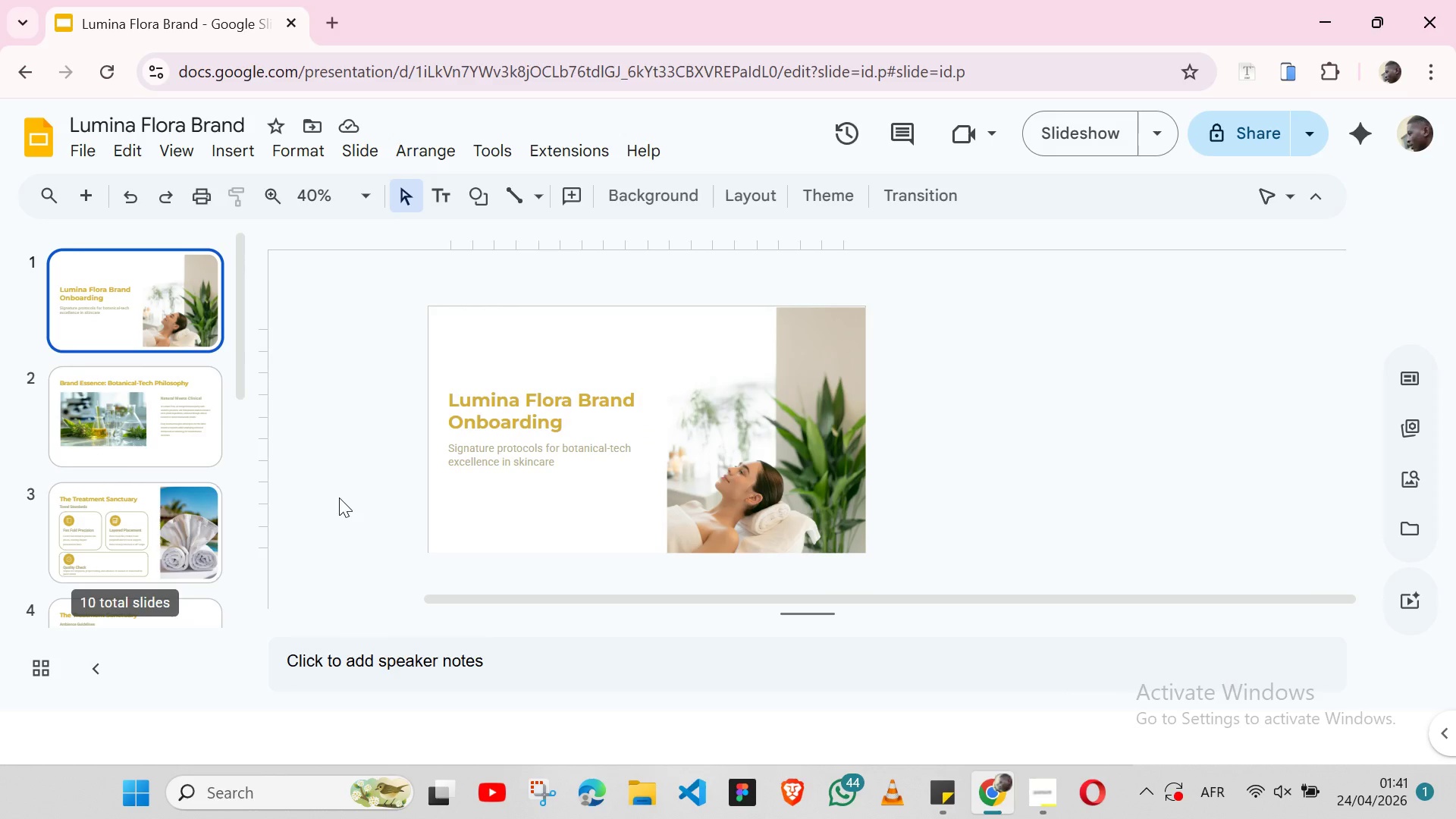 
wait(14.23)
 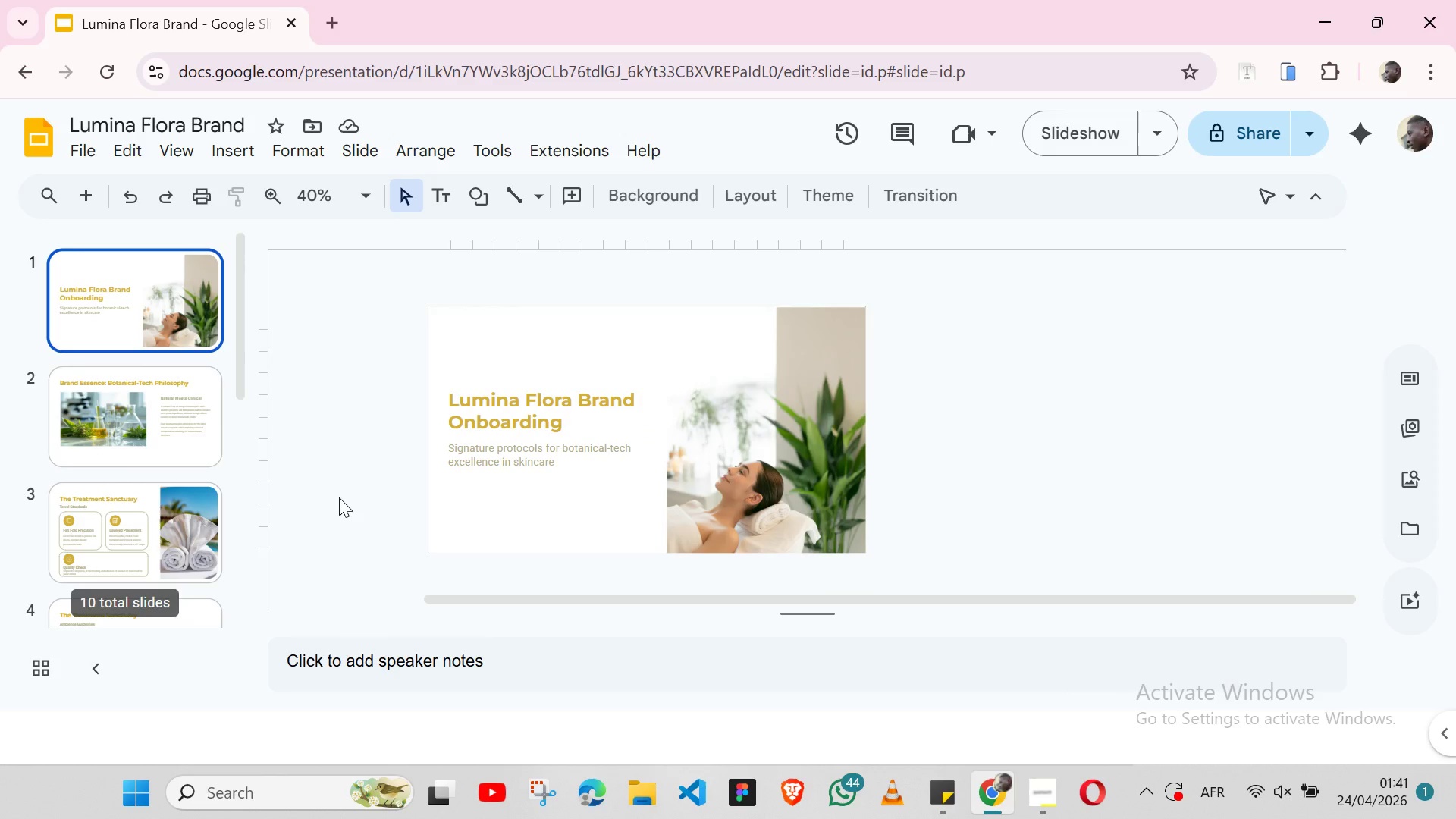 
left_click([735, 399])
 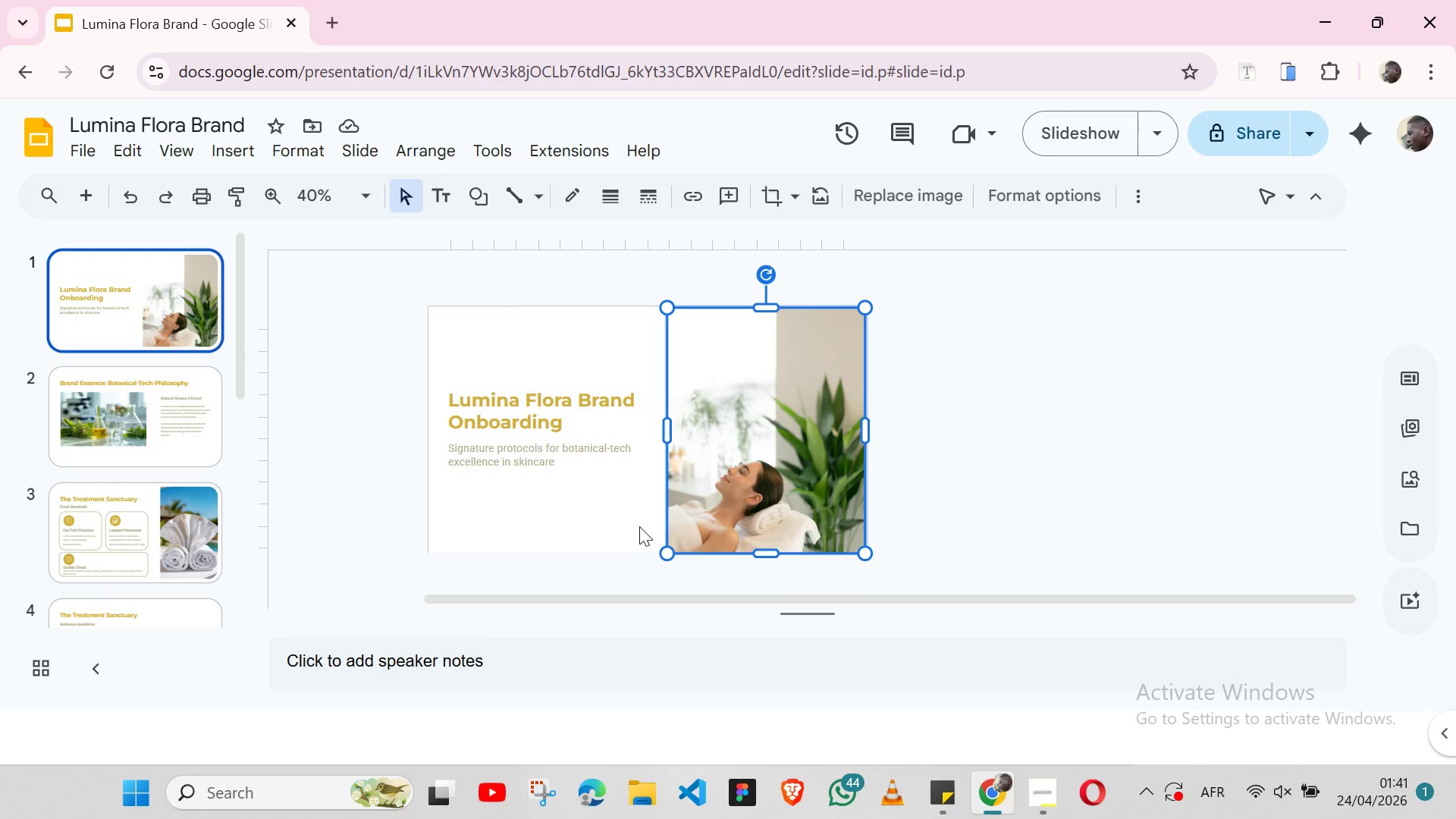 
left_click([639, 524])
 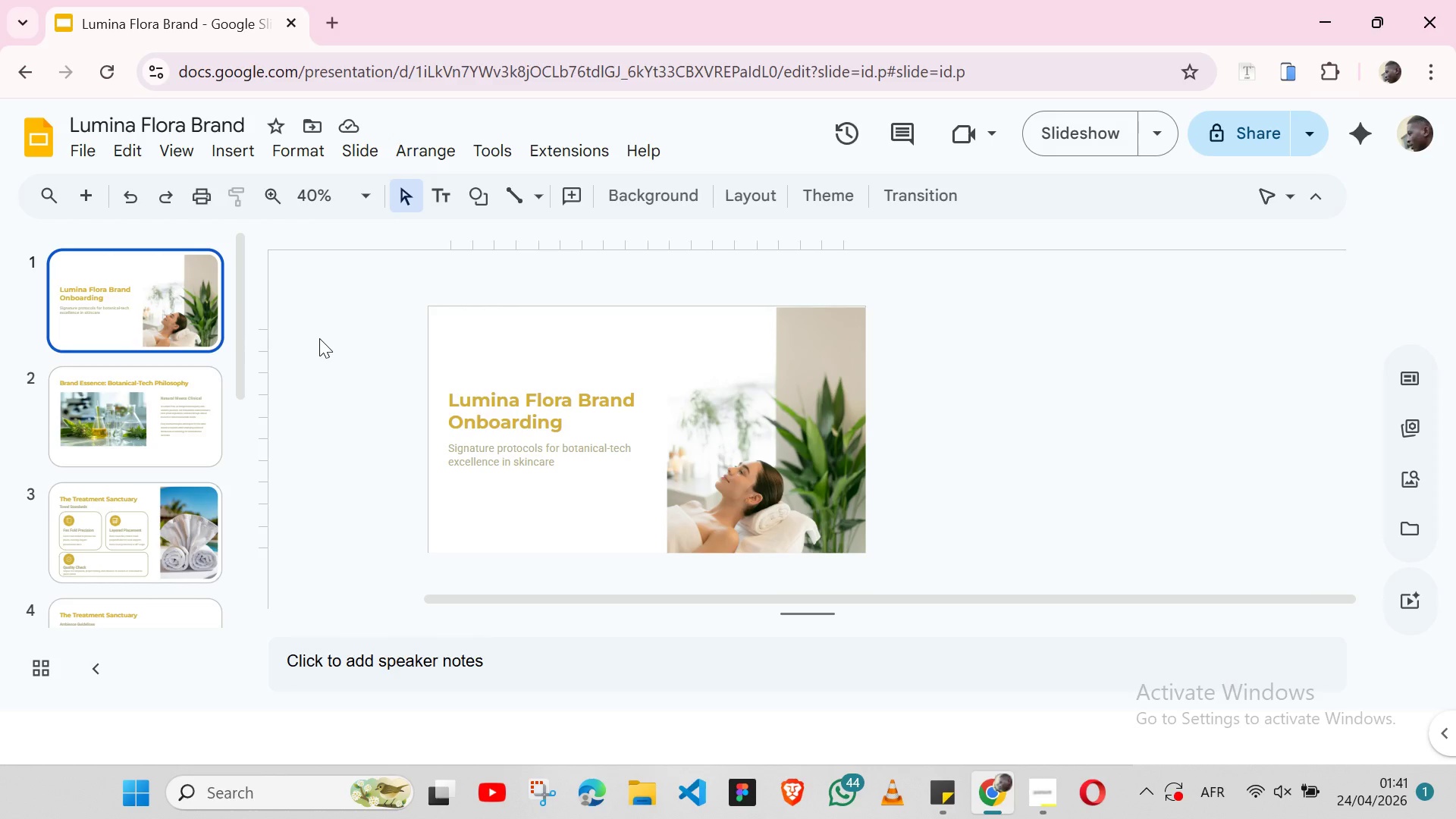 
wait(6.72)
 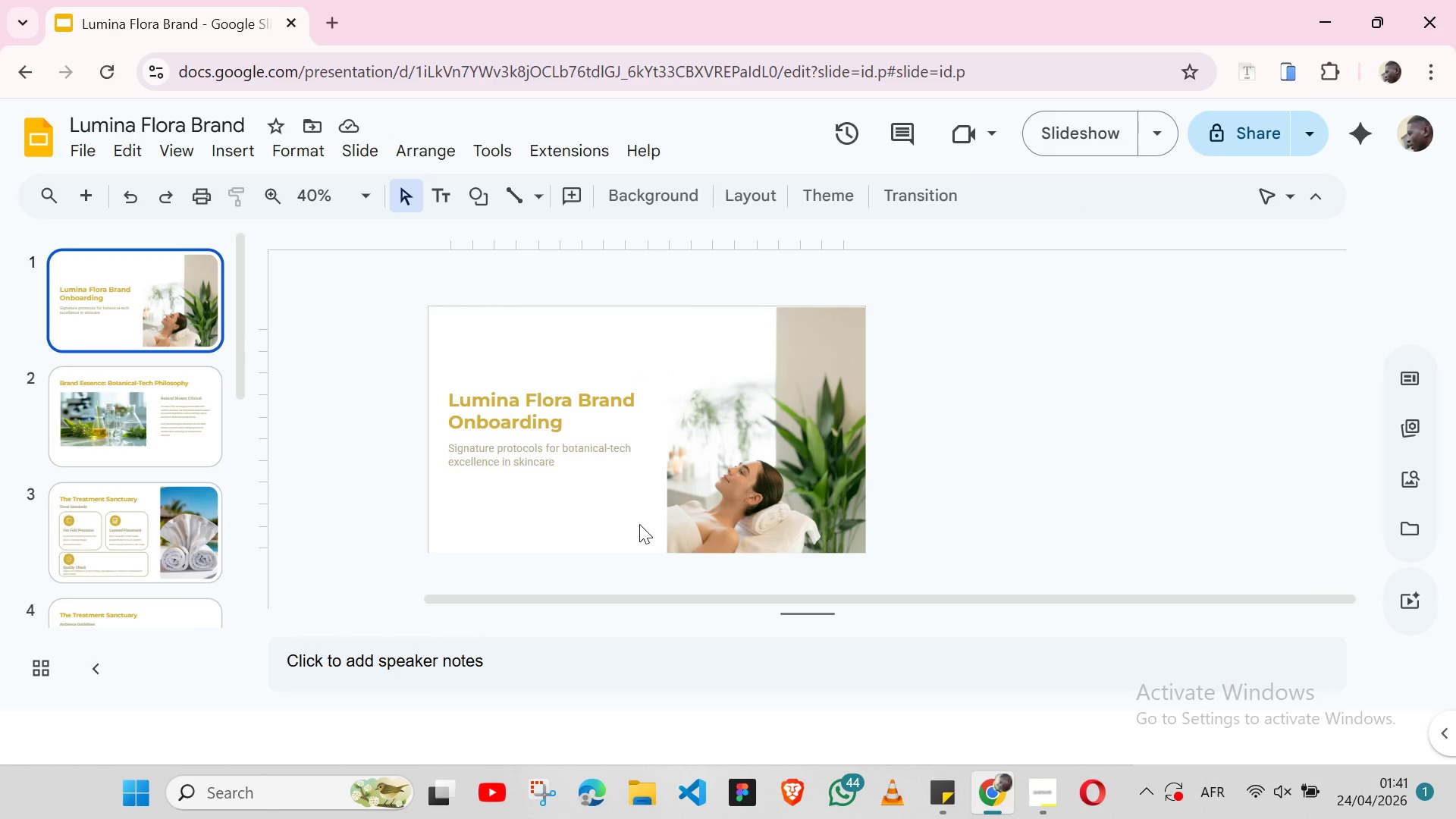 
right_click([189, 263])
 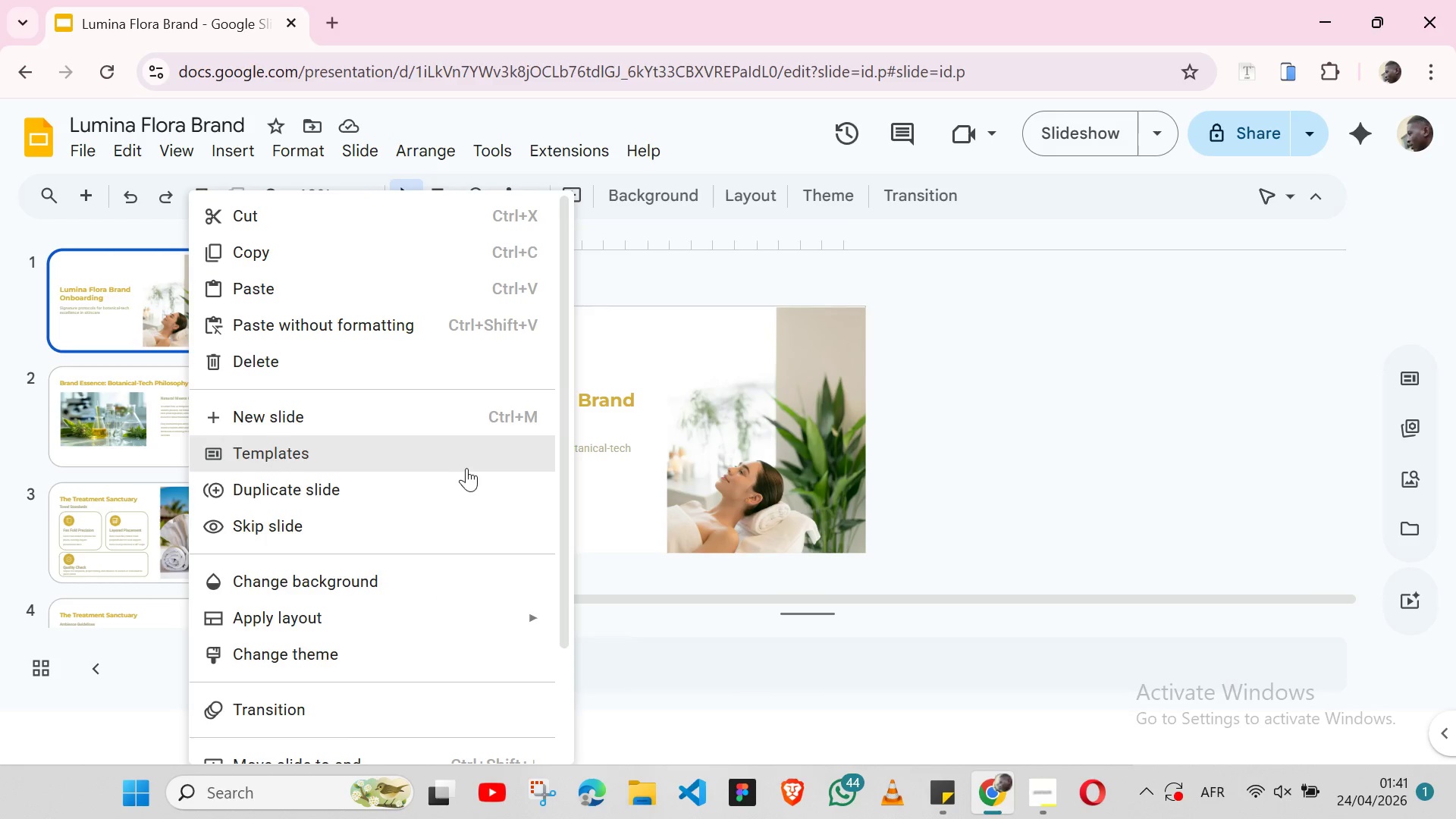 
mouse_move([480, 486])
 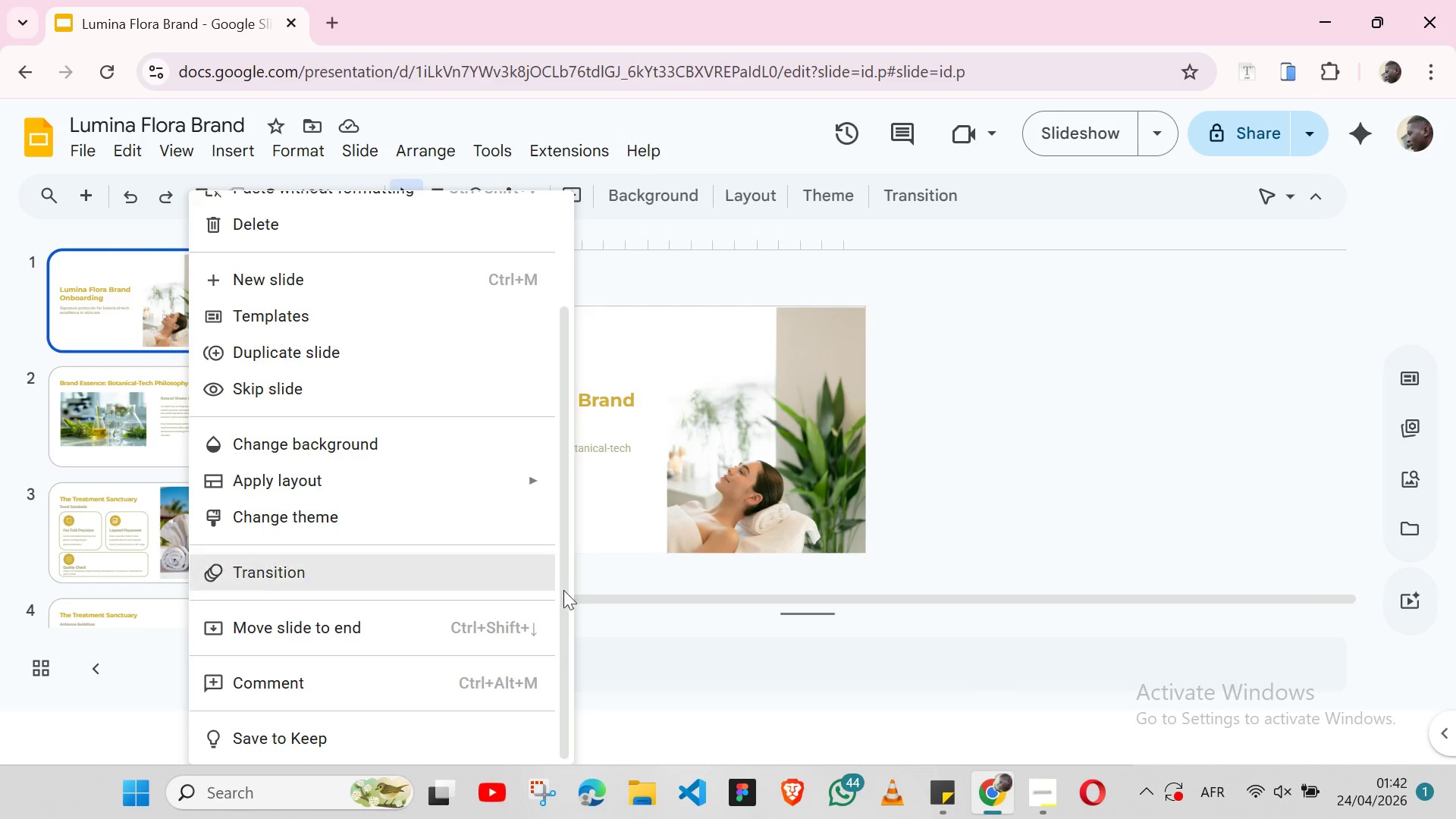 
wait(6.98)
 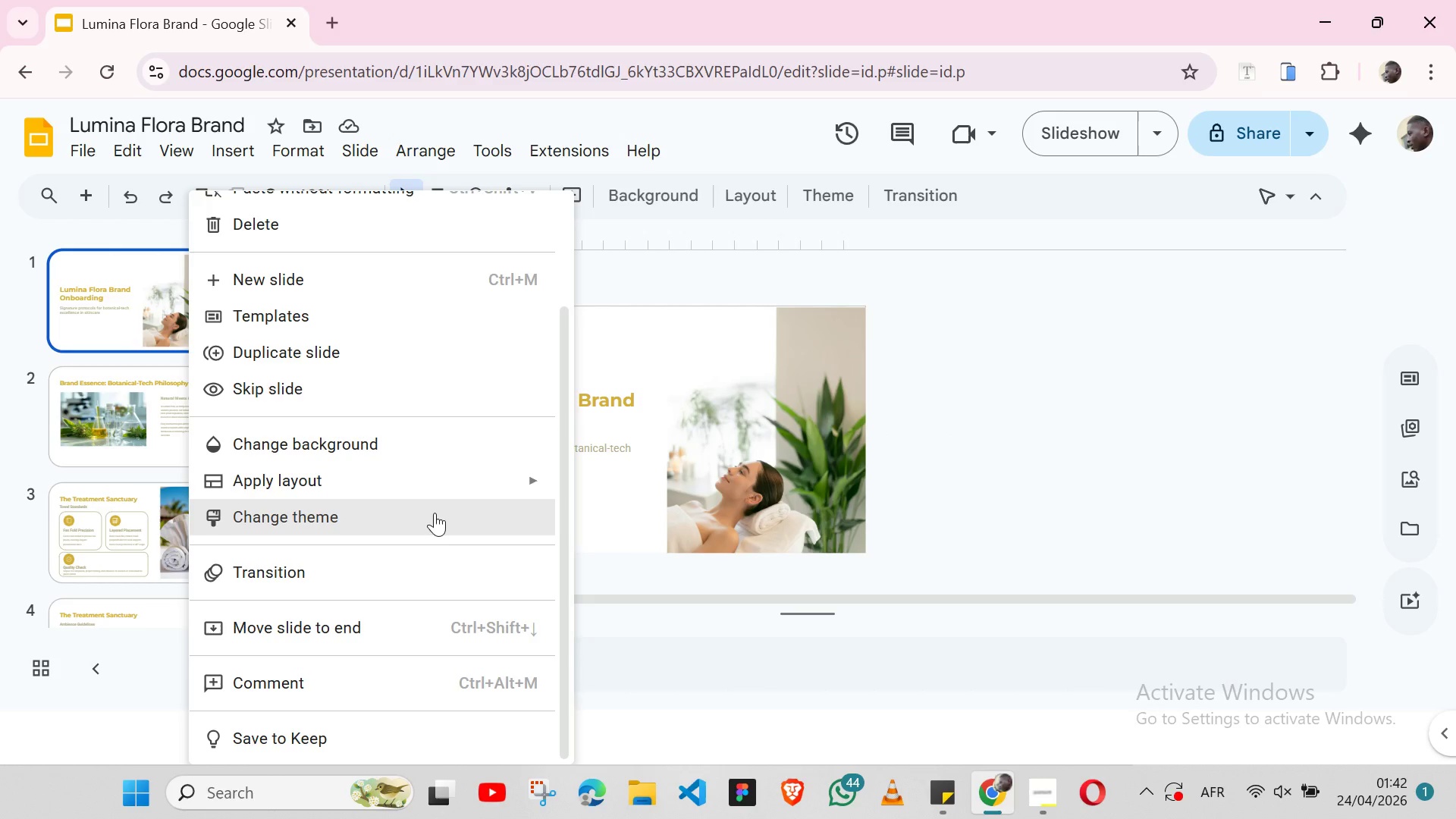 
left_click([899, 485])
 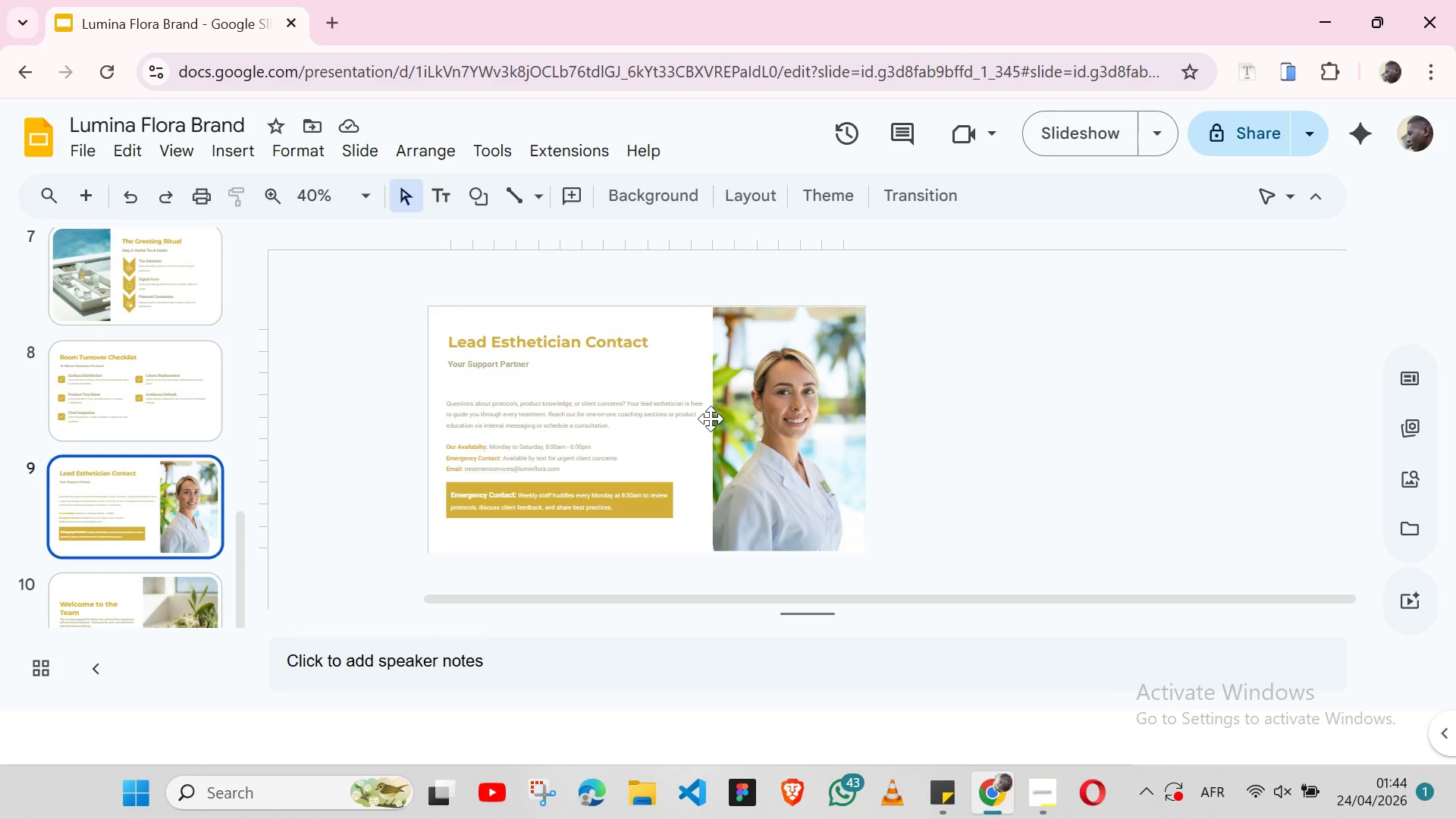 
wait(120.38)
 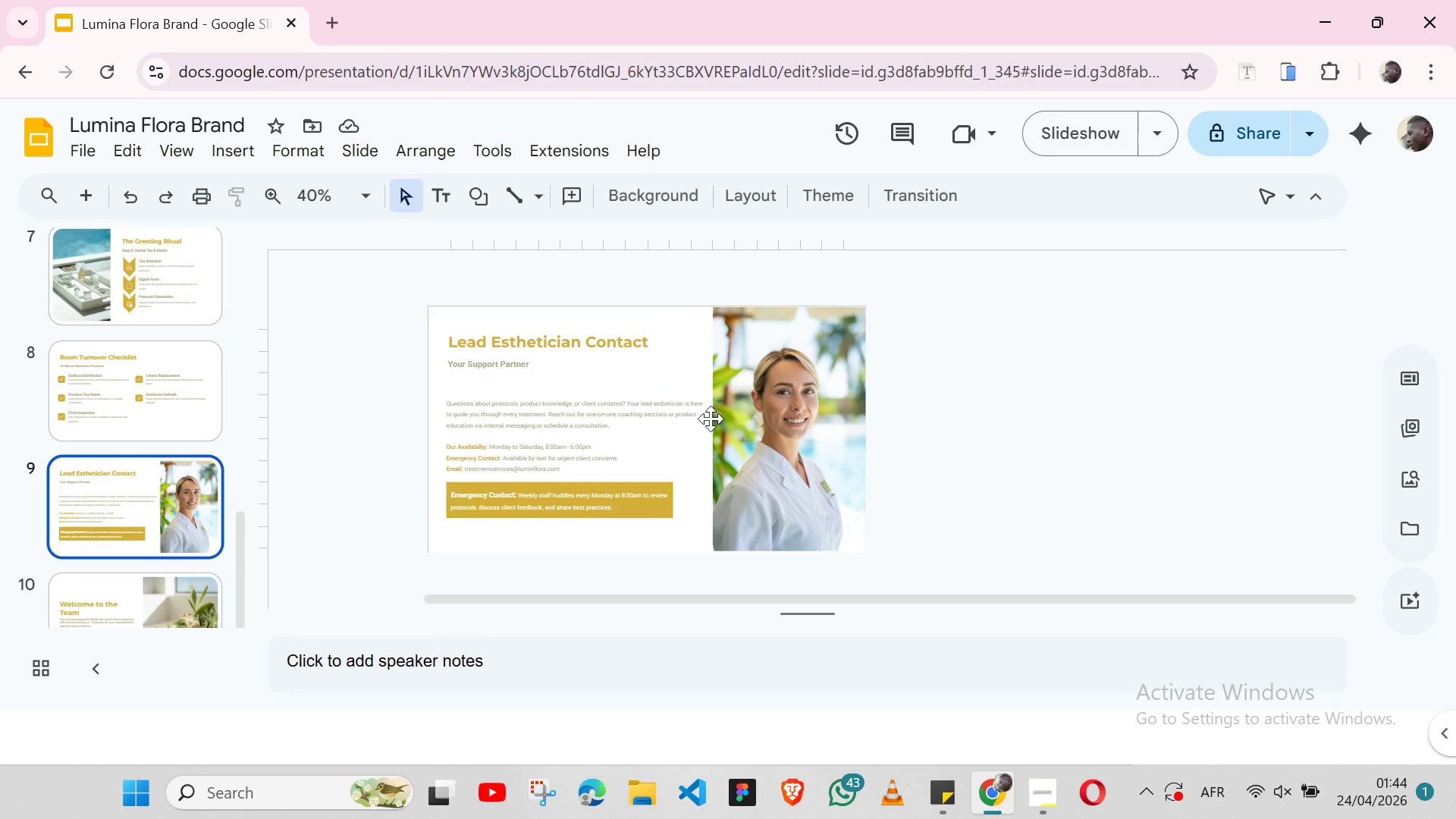 
left_click([573, 406])
 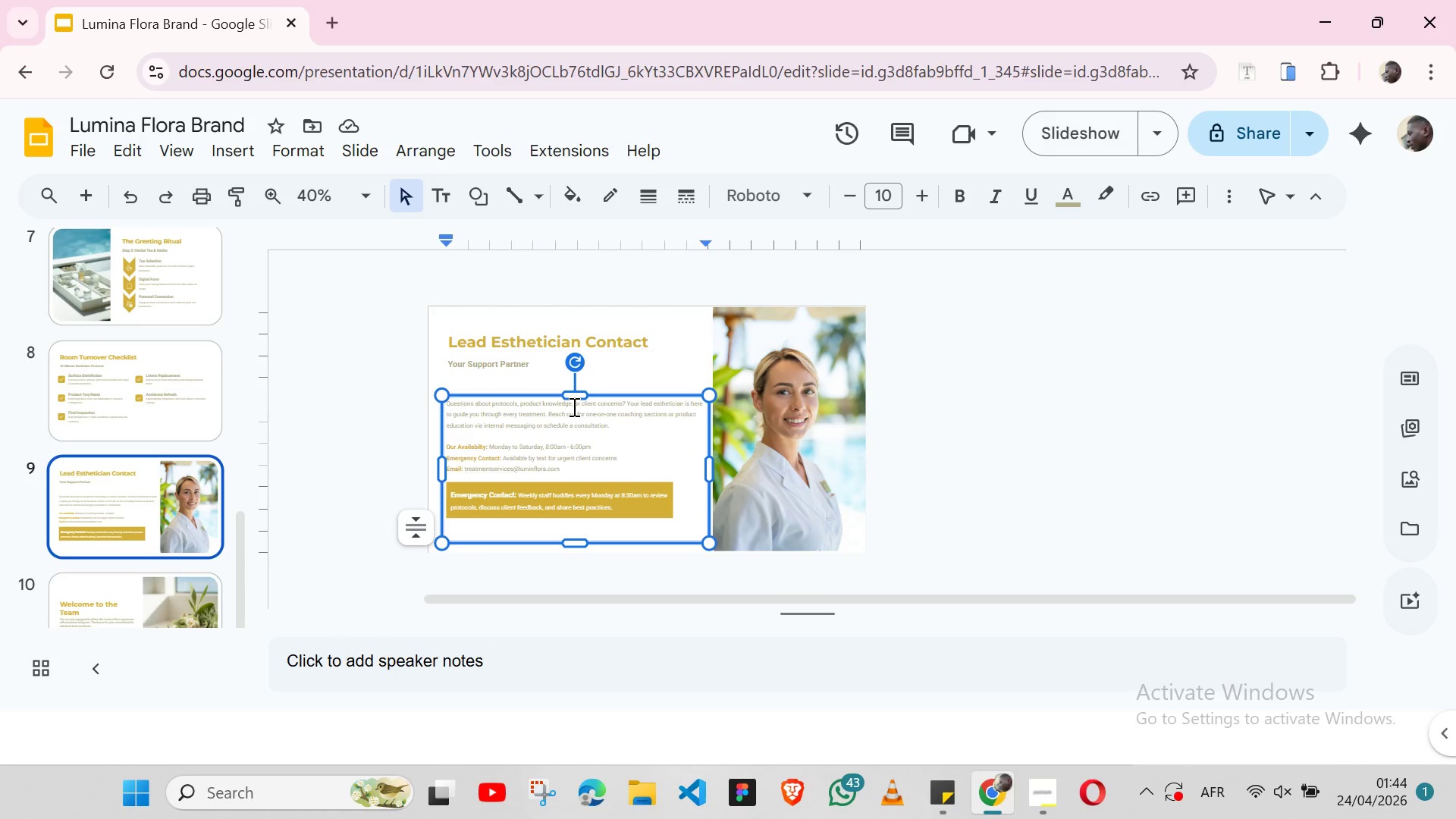 
key(Shift+ArrowUp)
 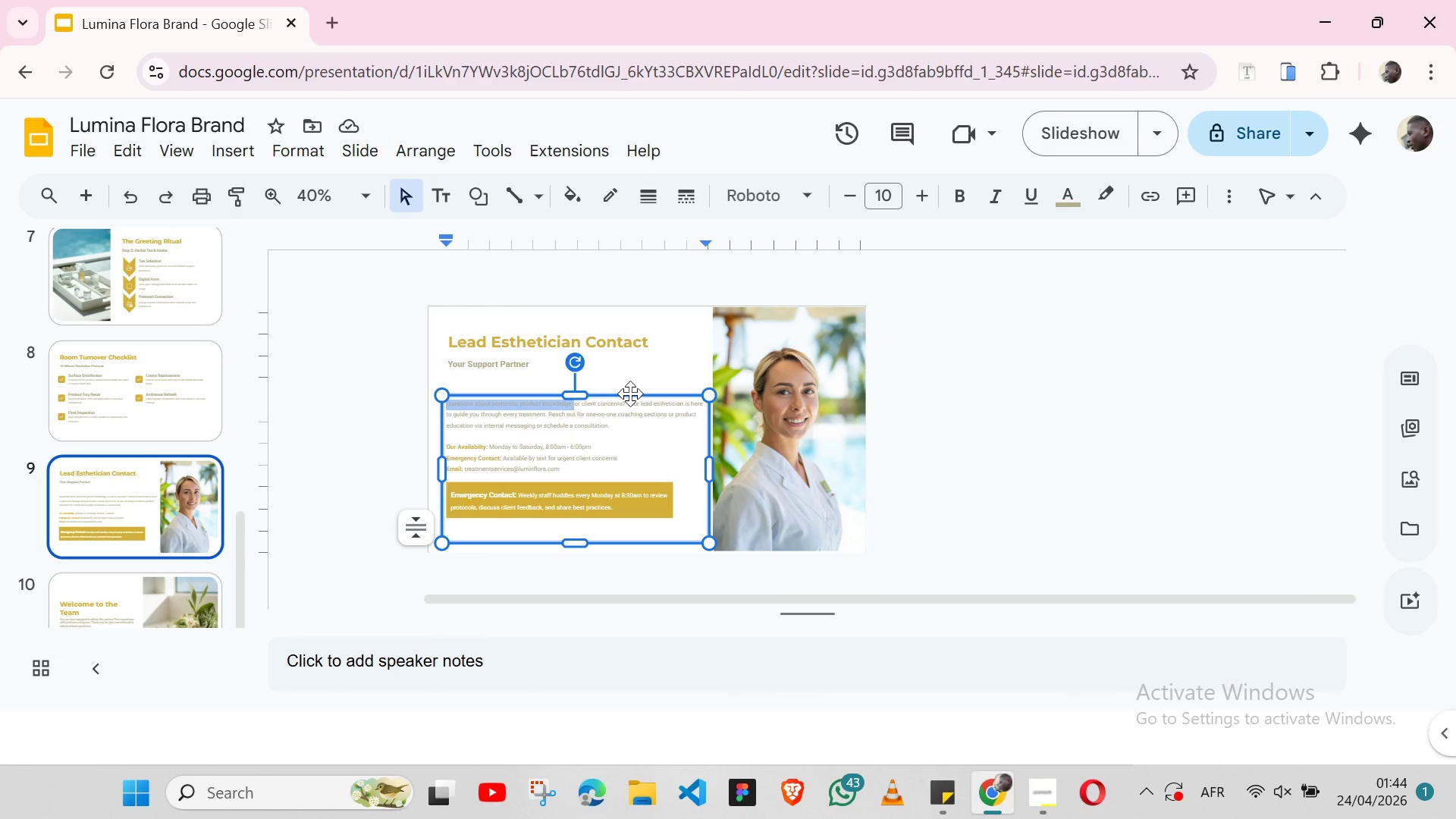 
left_click([630, 394])
 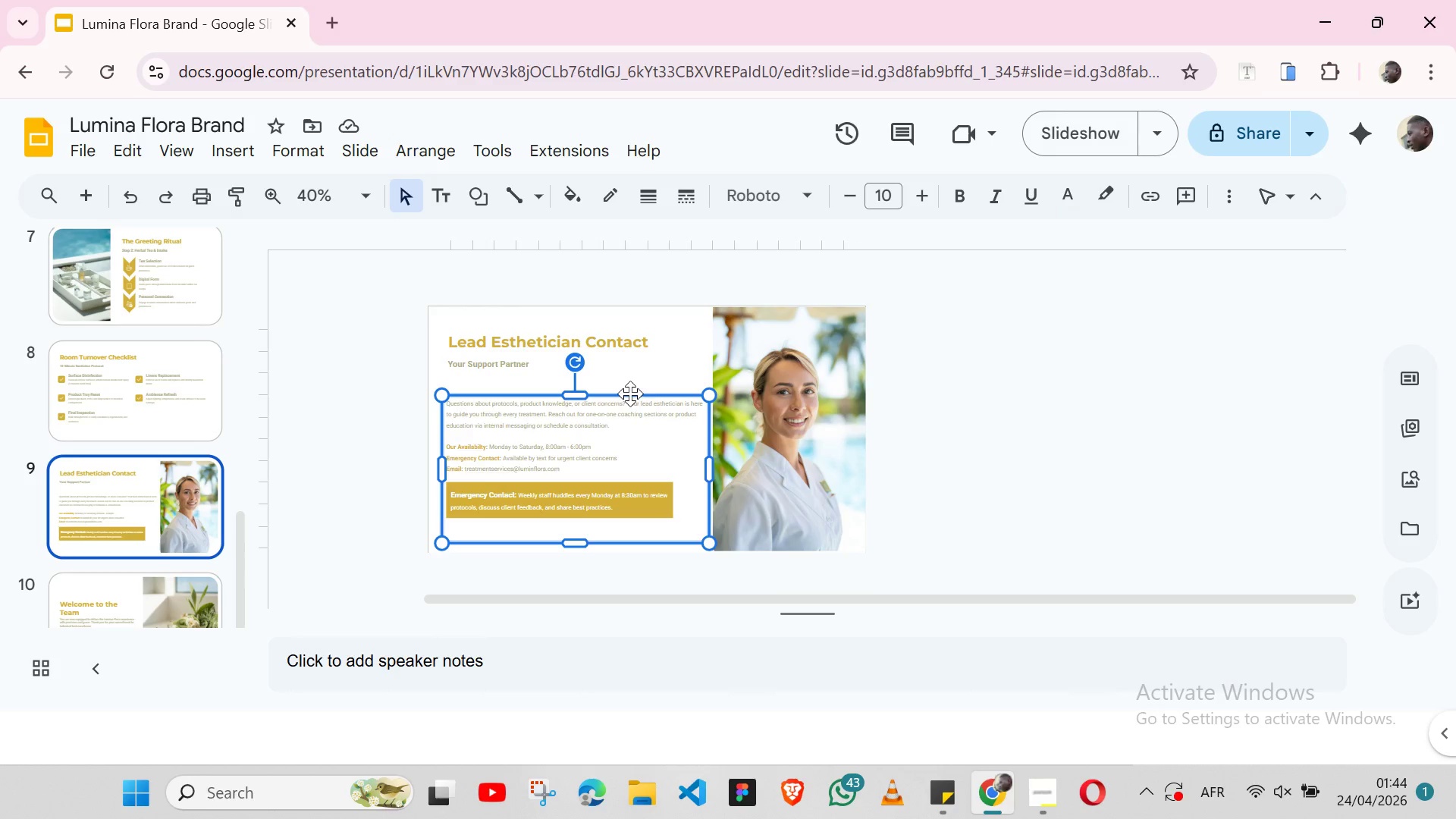 
hold_key(key=ShiftLeft, duration=1.52)
left_click([671, 493])
 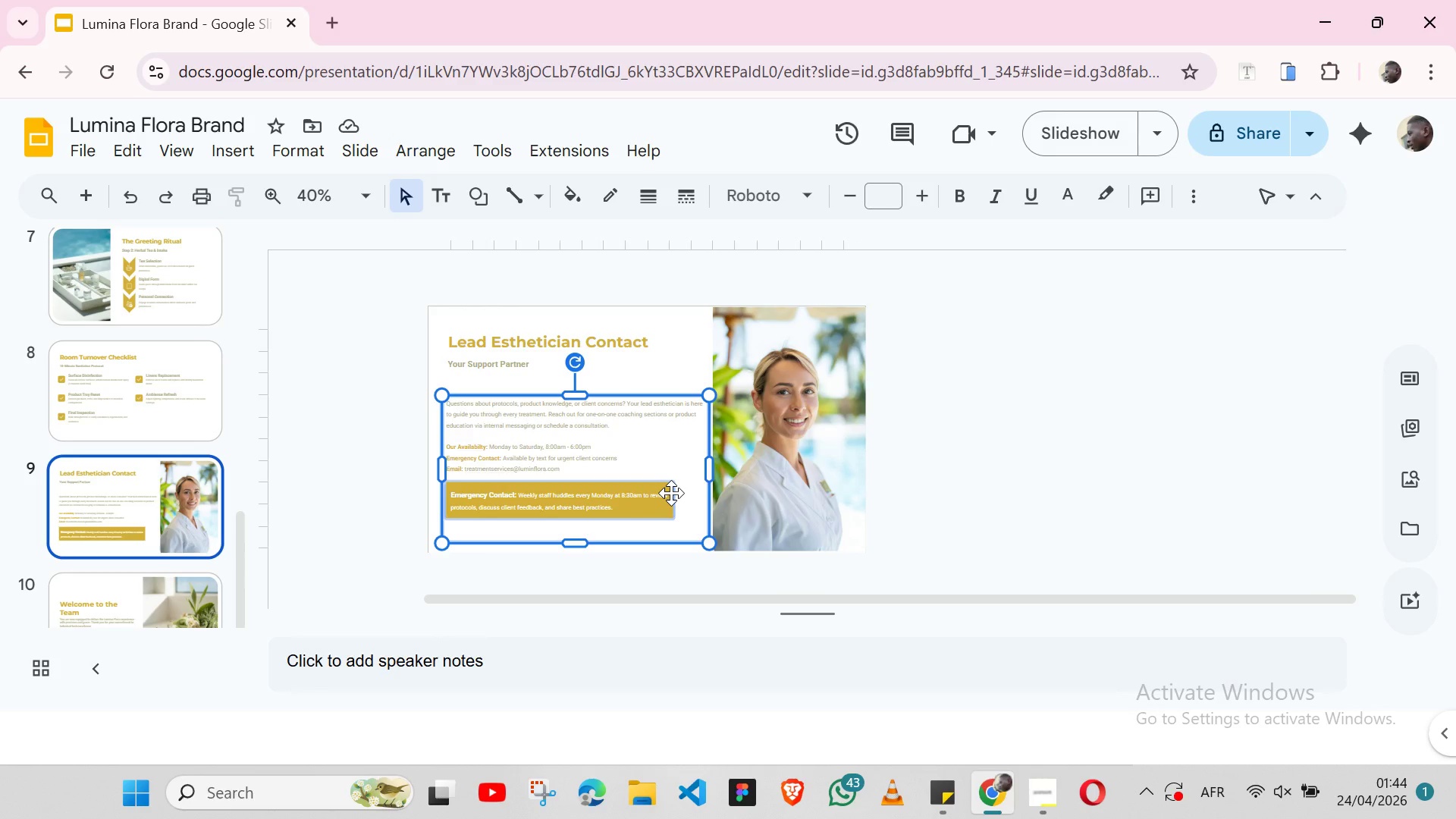 
key(Shift+ArrowUp)
 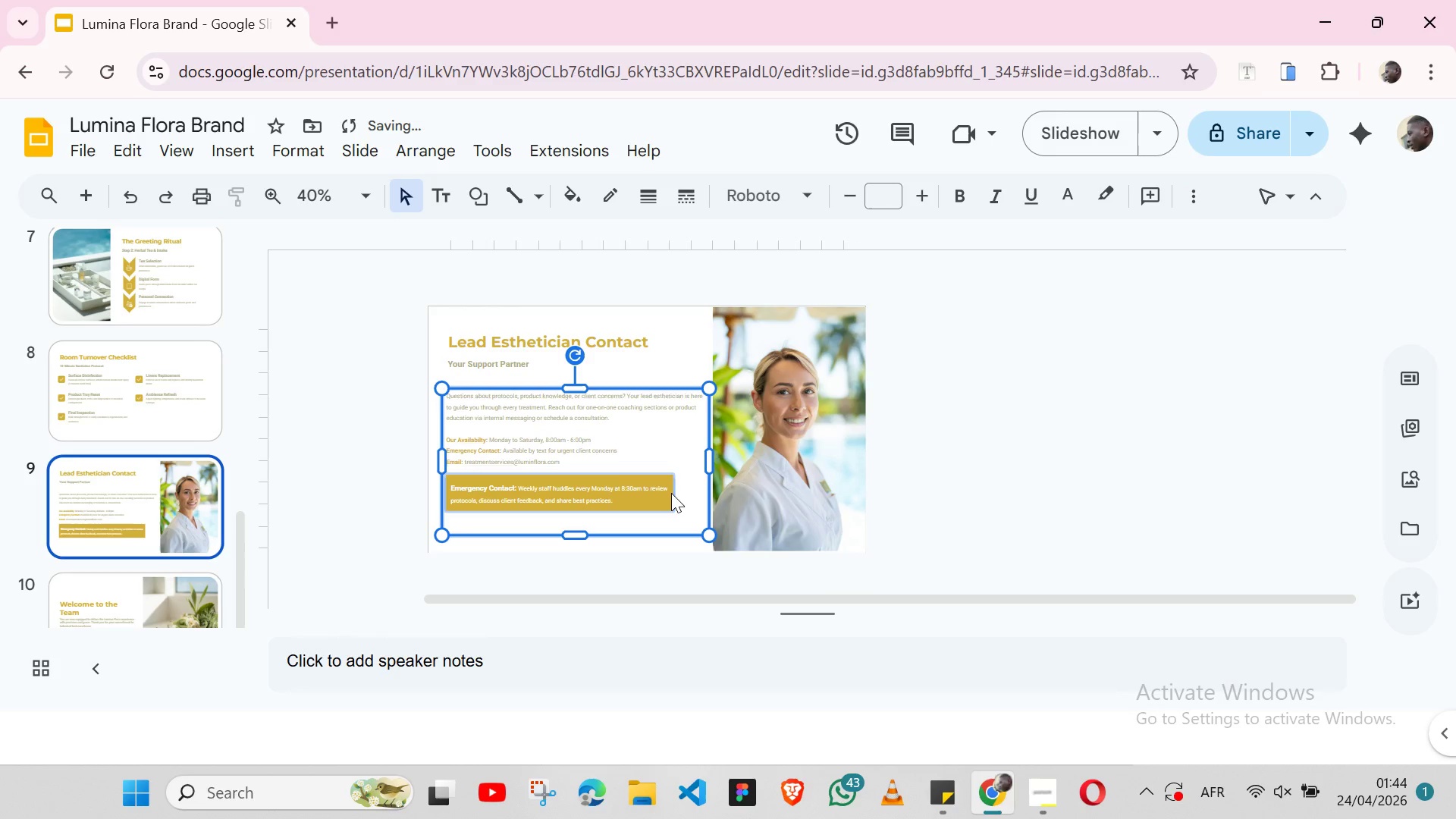 
key(Shift+ArrowUp)
 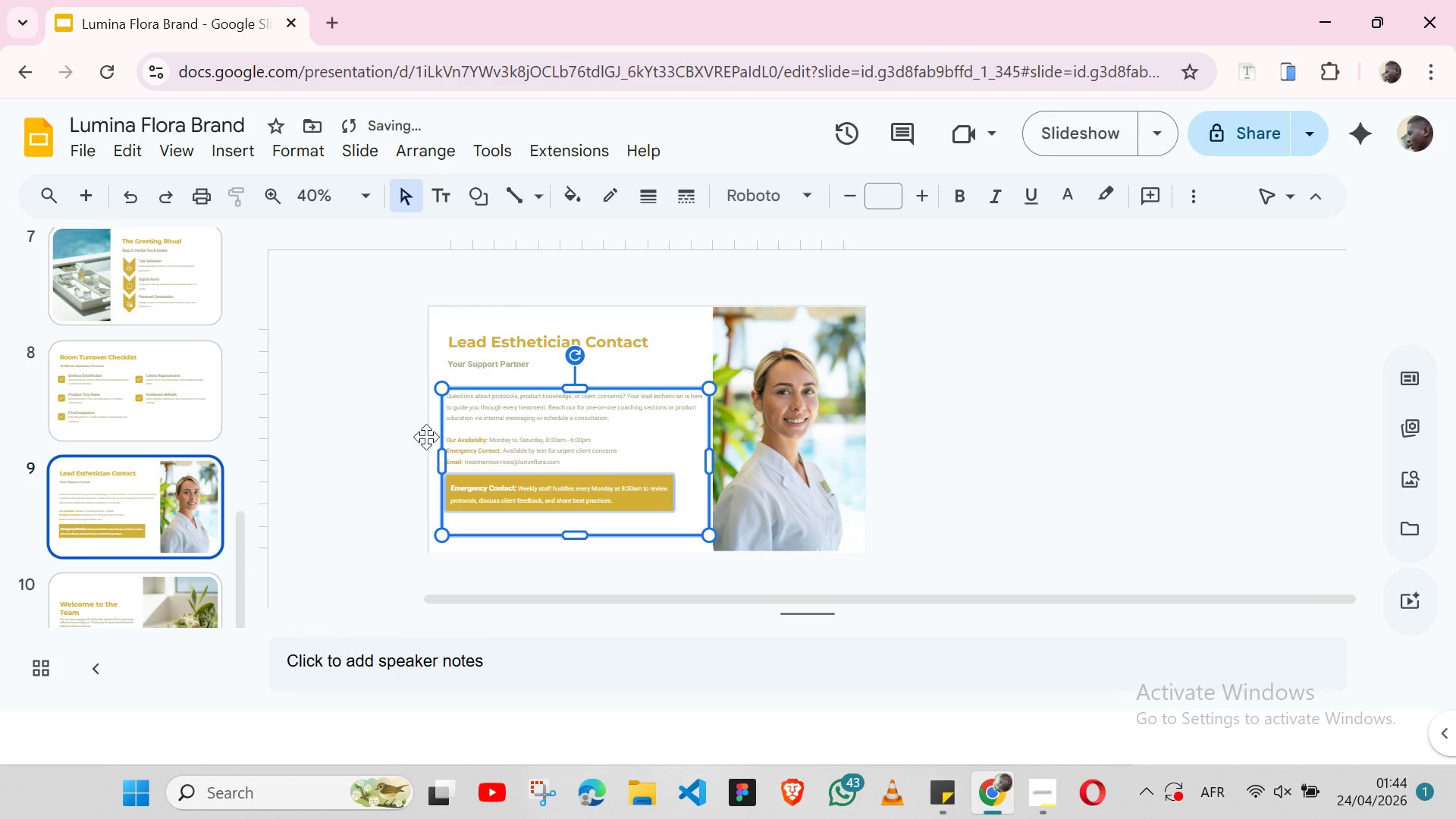 
left_click([406, 460])
 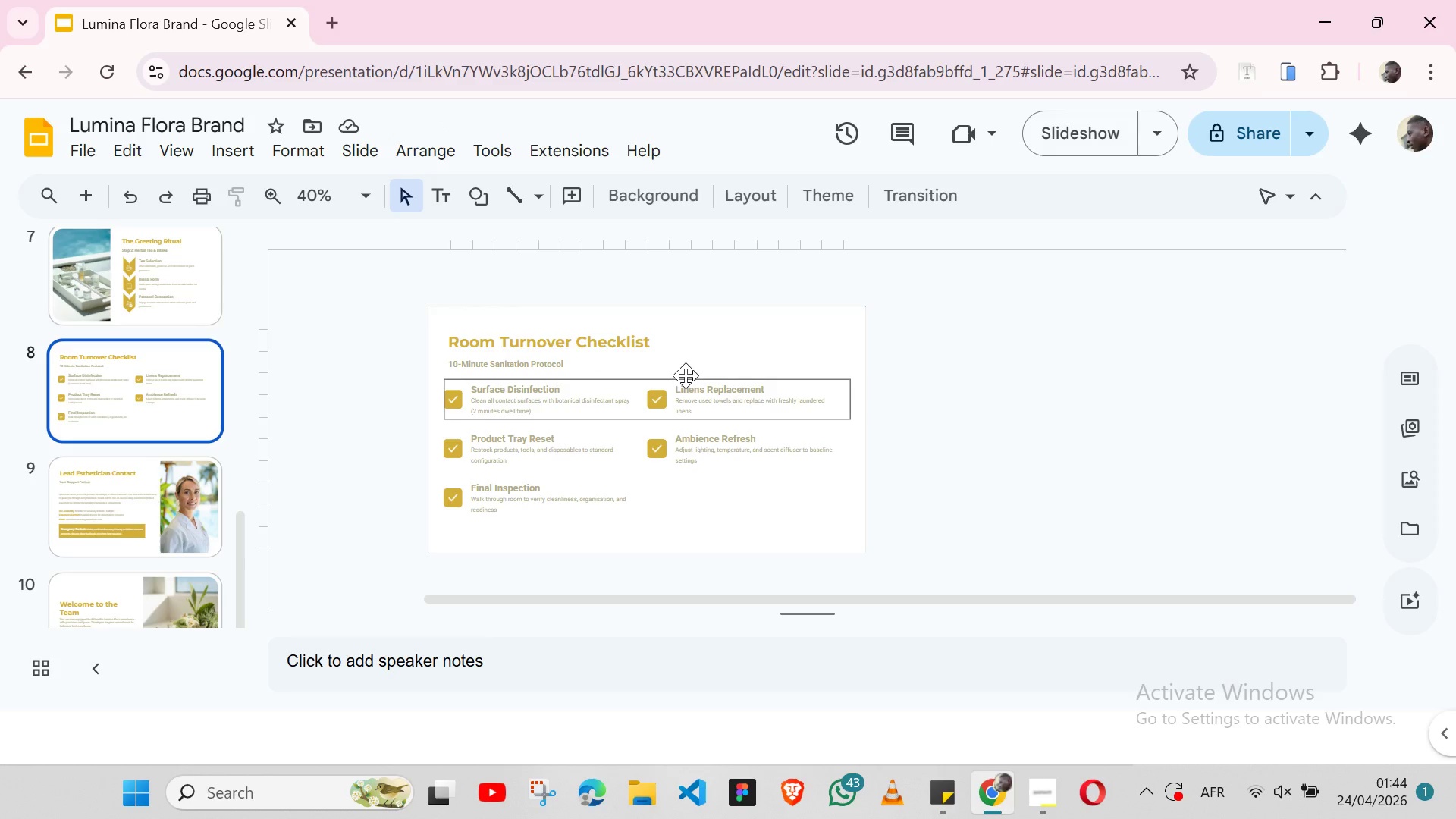 
wait(5.67)
 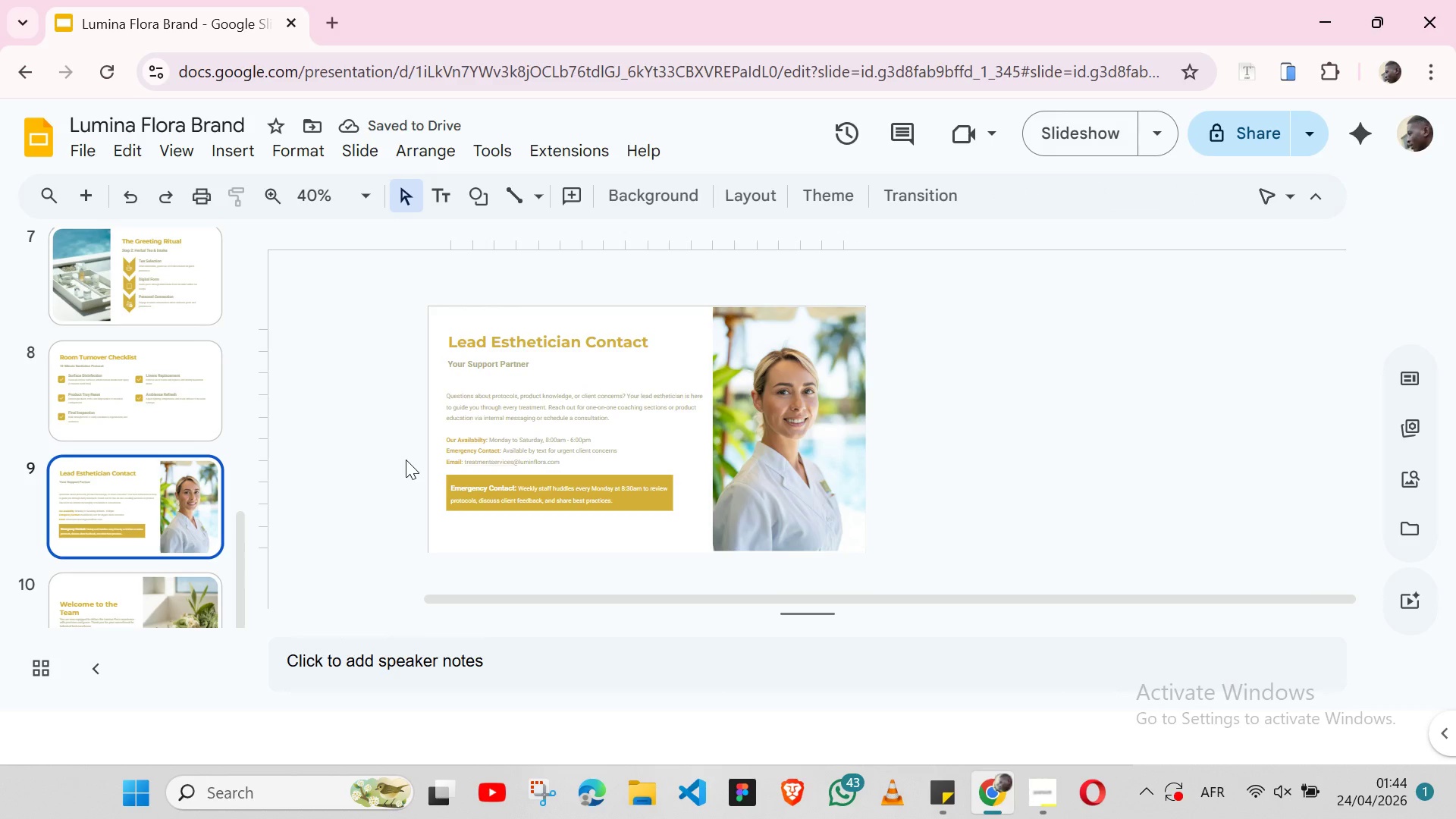 
left_click([686, 375])
 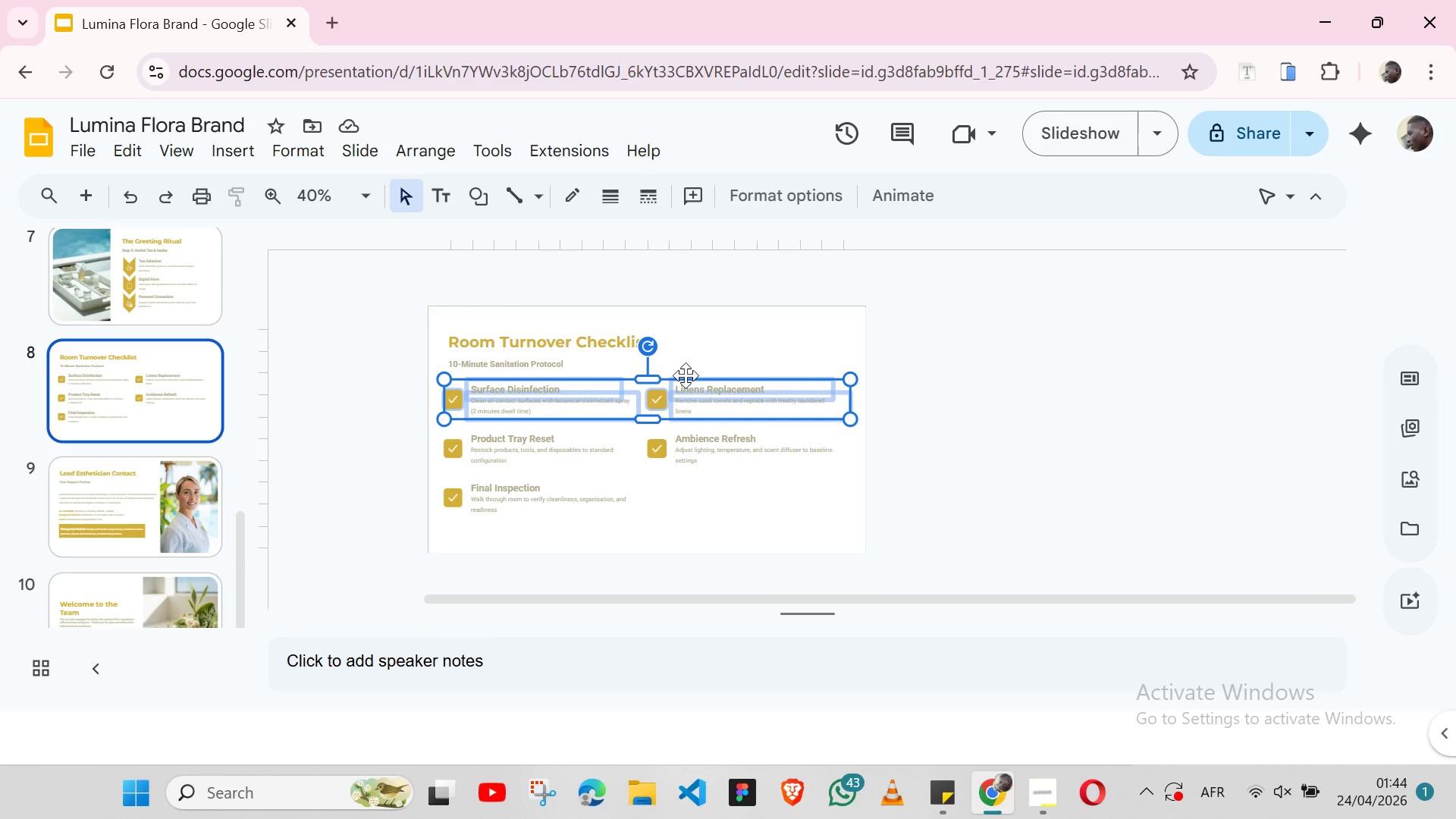 
hold_key(key=ShiftLeft, duration=1.51)
left_click([775, 460])
 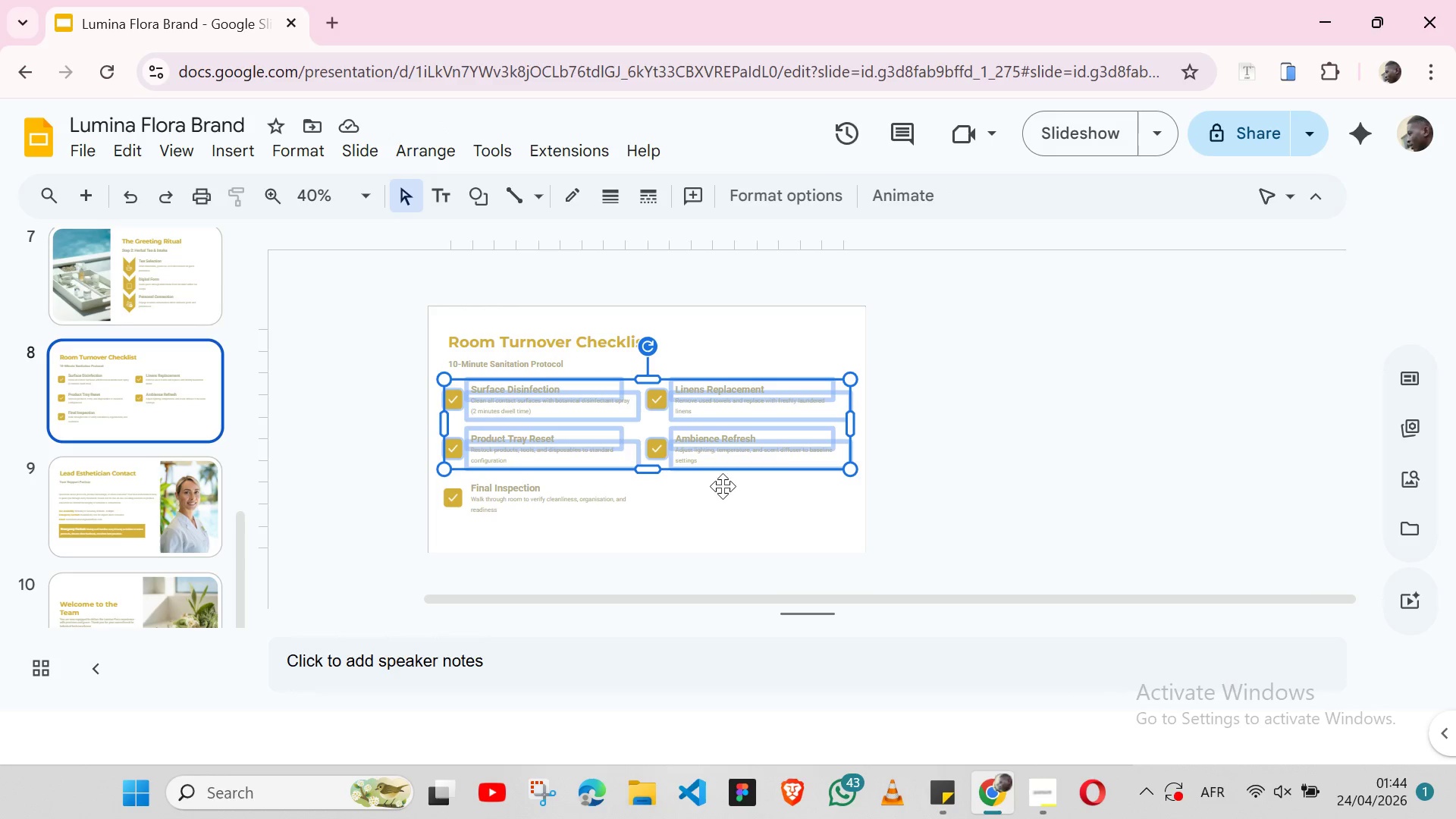 
hold_key(key=ShiftLeft, duration=1.5)
left_click([634, 522])
 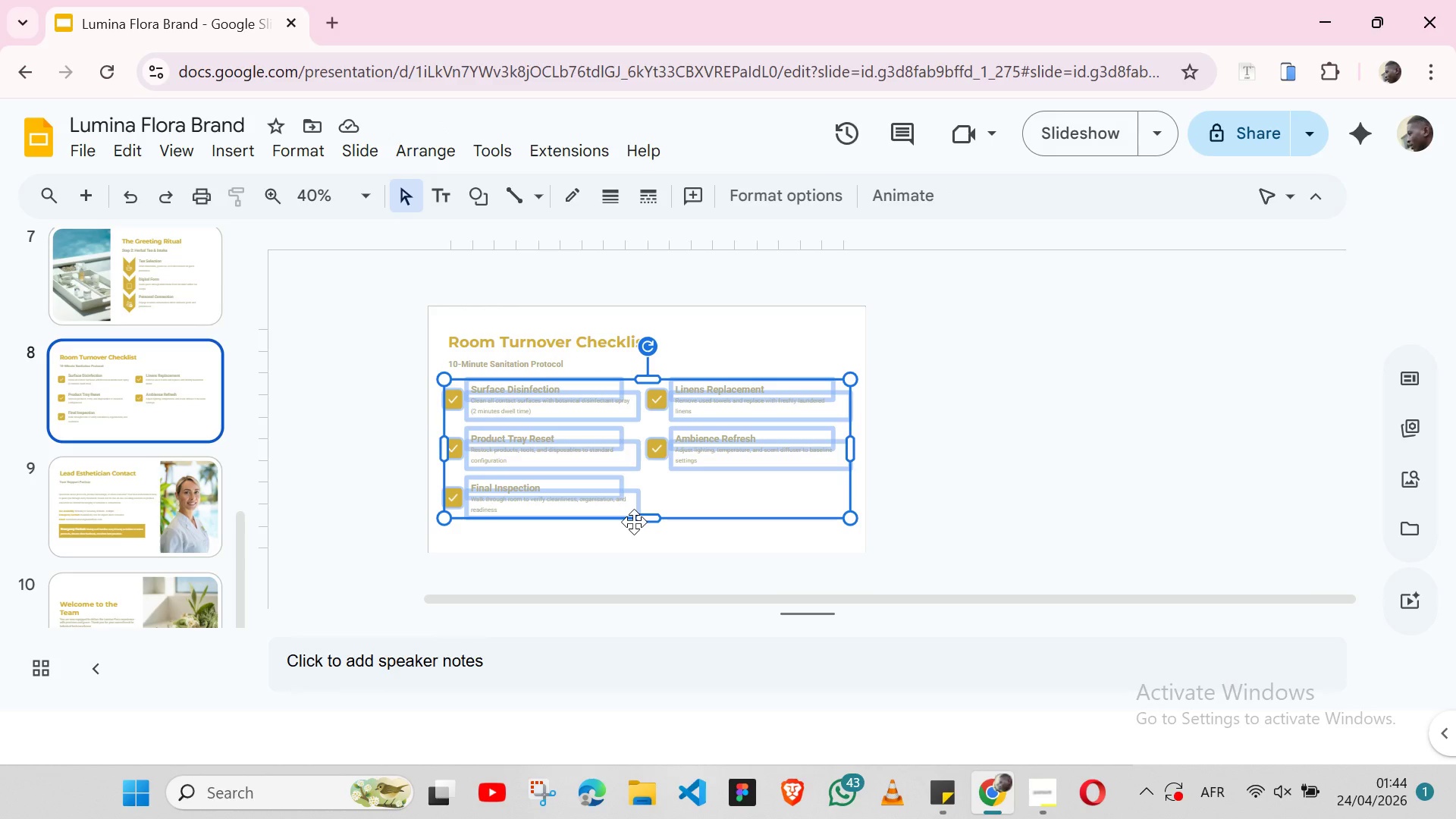 
key(Shift+ArrowDown)
 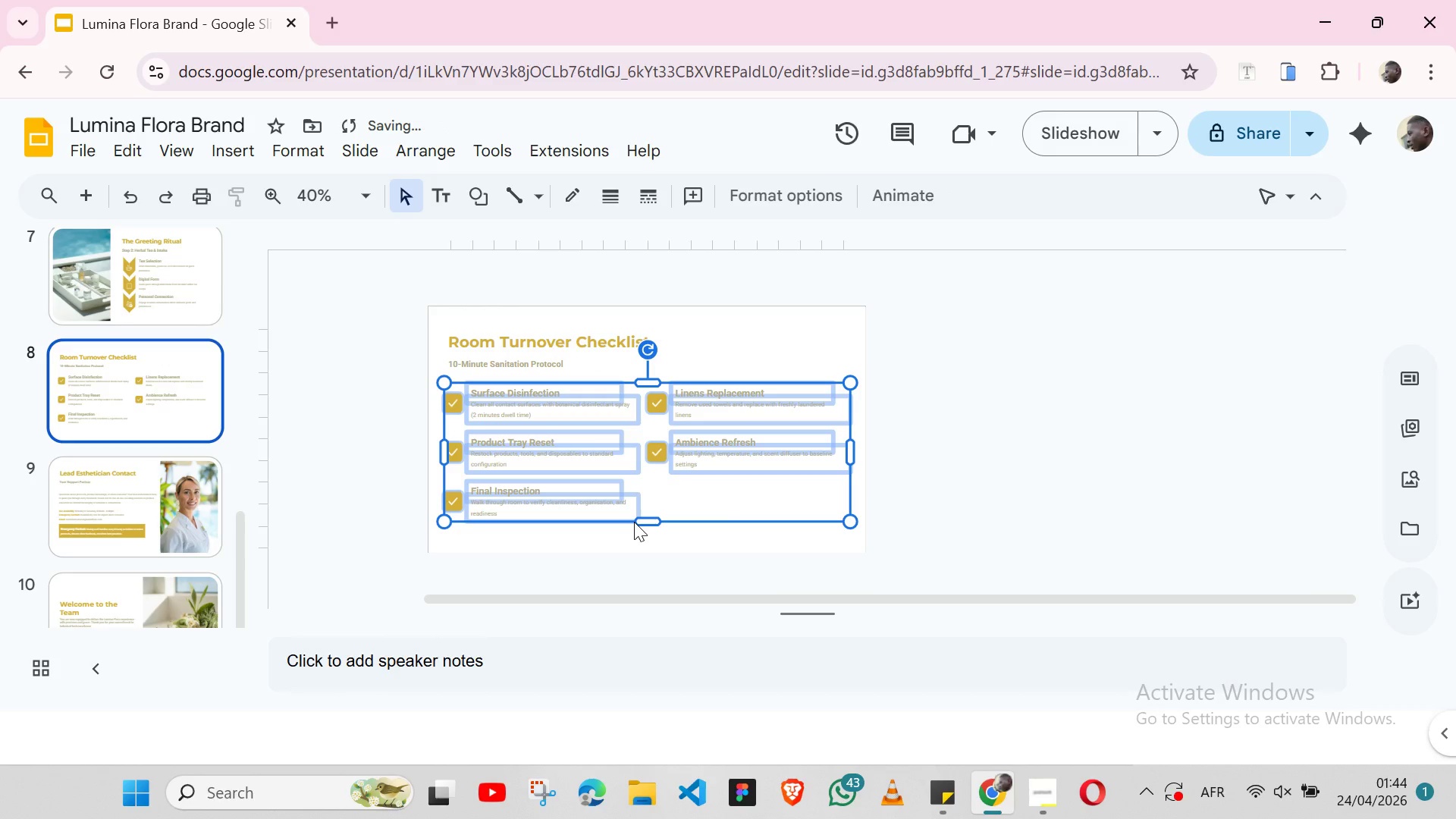 
key(Shift+ArrowDown)
 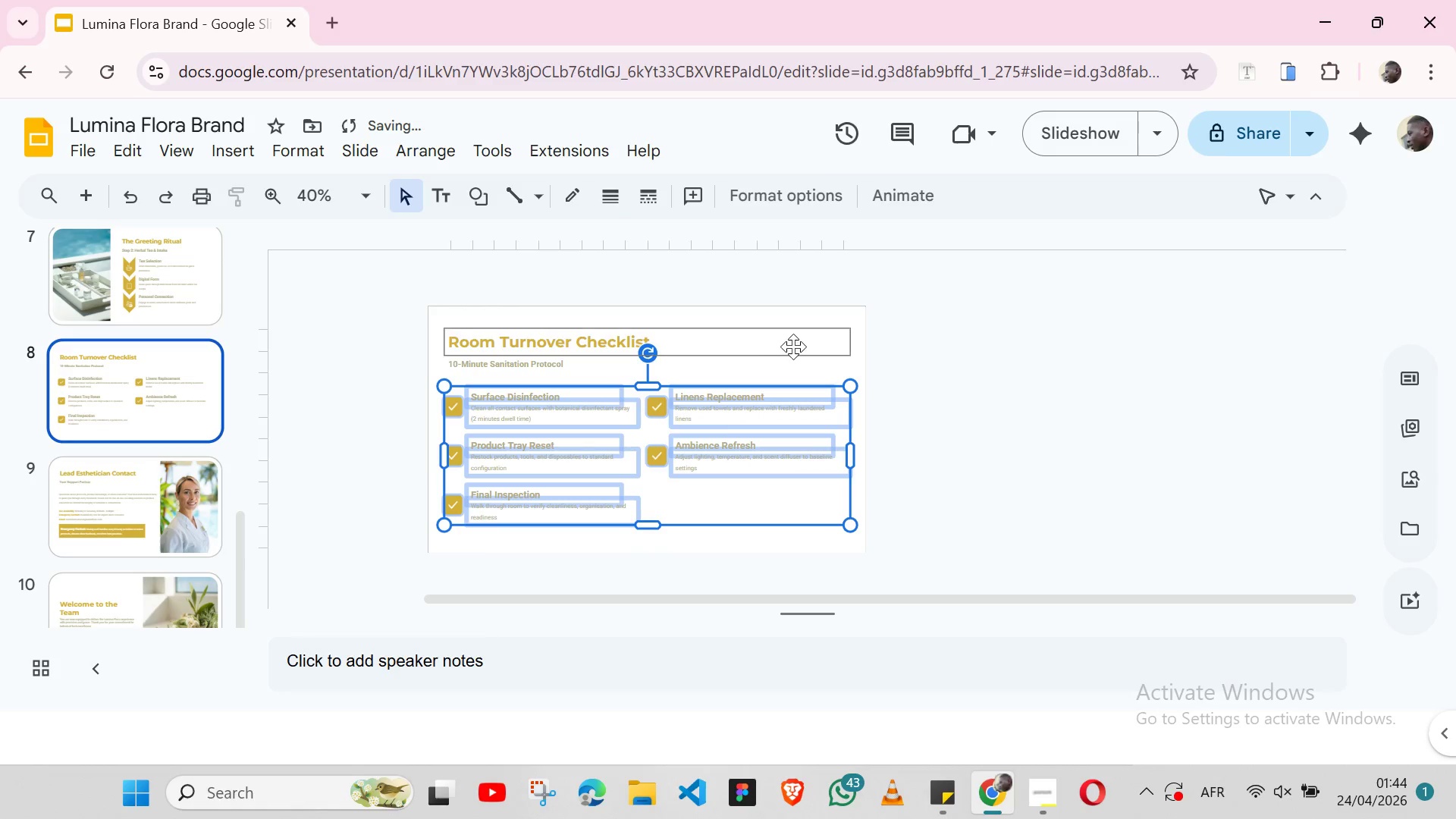 
left_click([793, 347])
 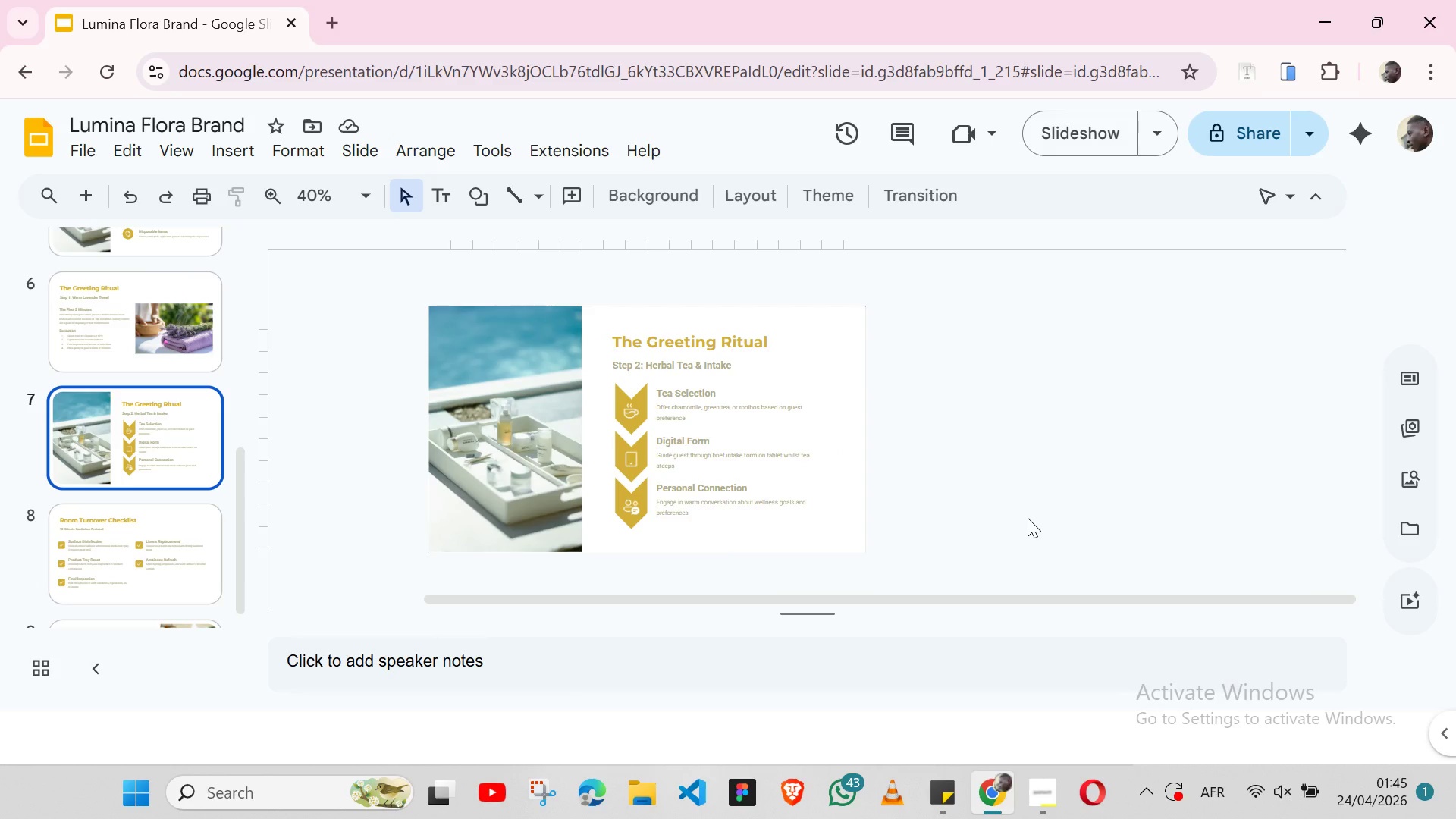 
wait(35.16)
 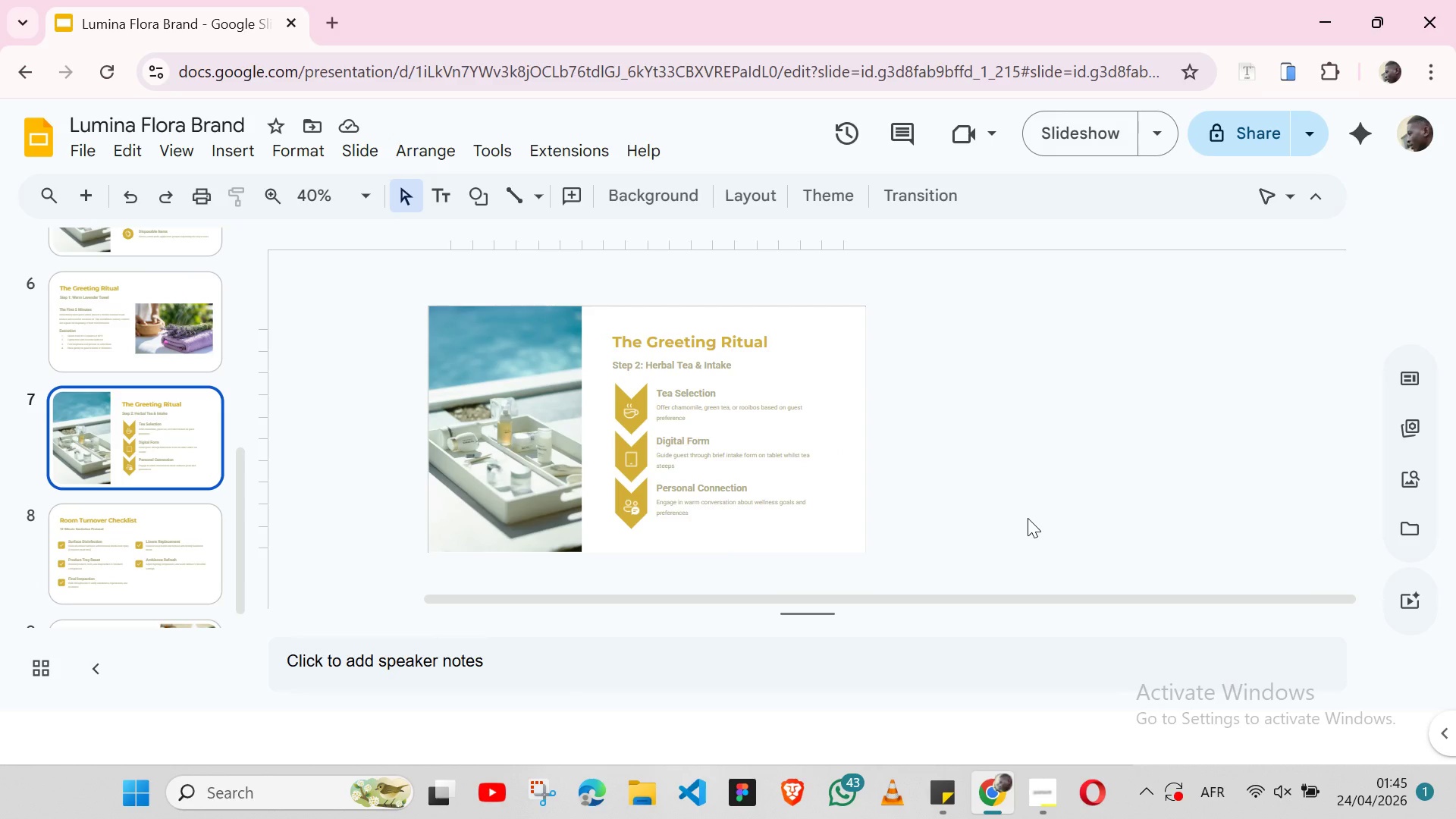 
left_click([1046, 801])